 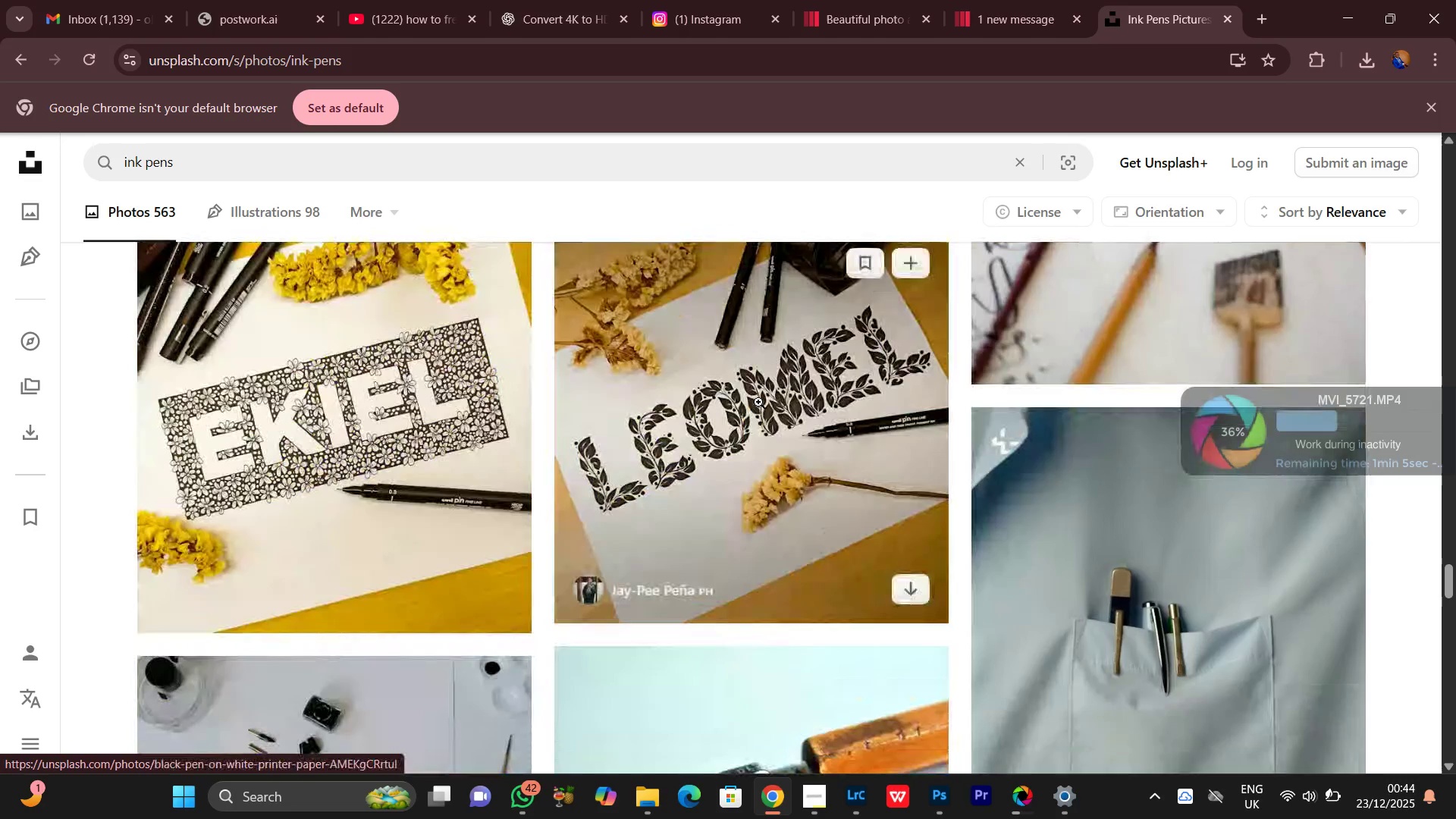 
scroll: coordinate [758, 402], scroll_direction: up, amount: 1.0
 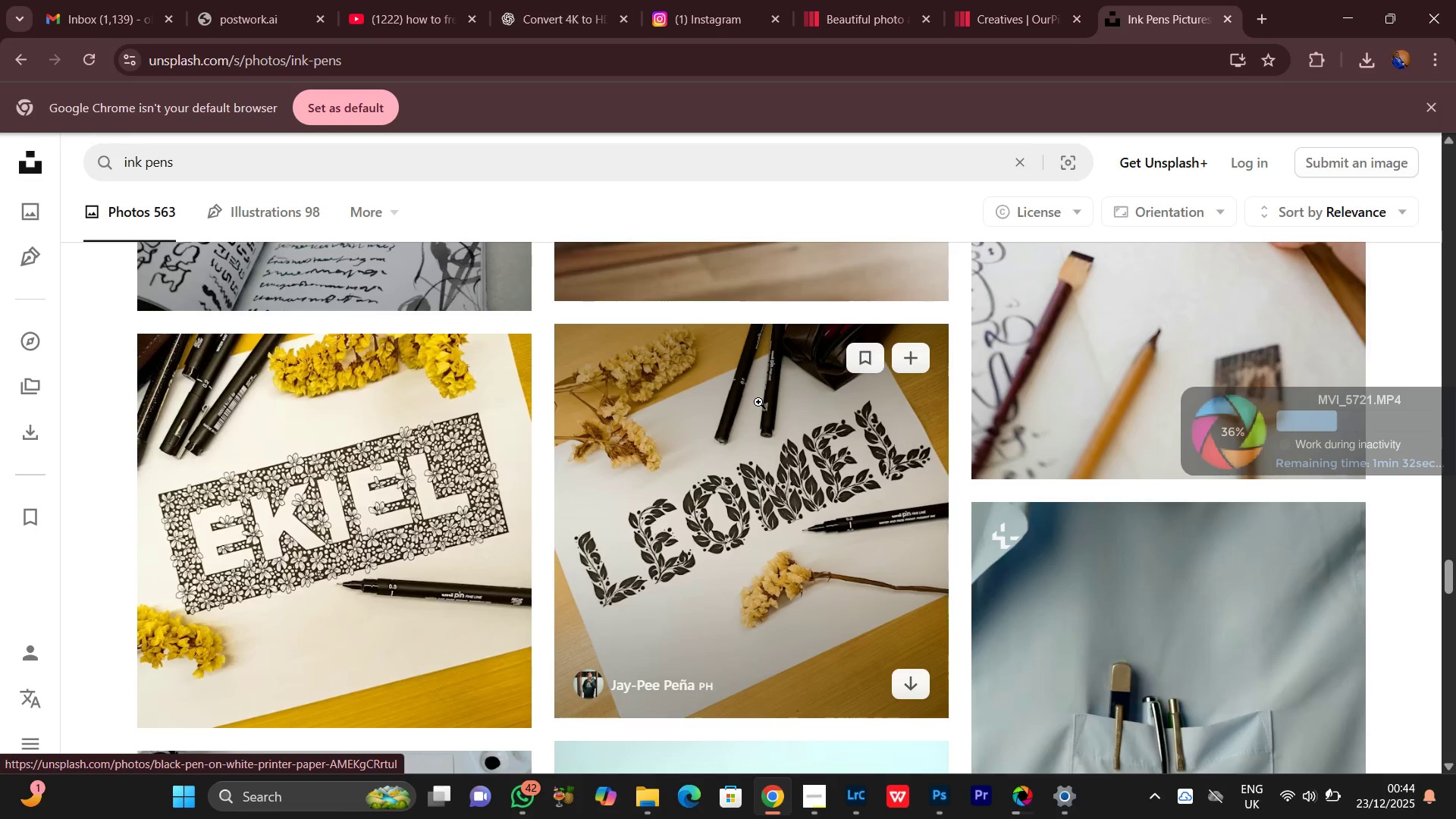 
scroll: coordinate [475, 329], scroll_direction: down, amount: 4.0
 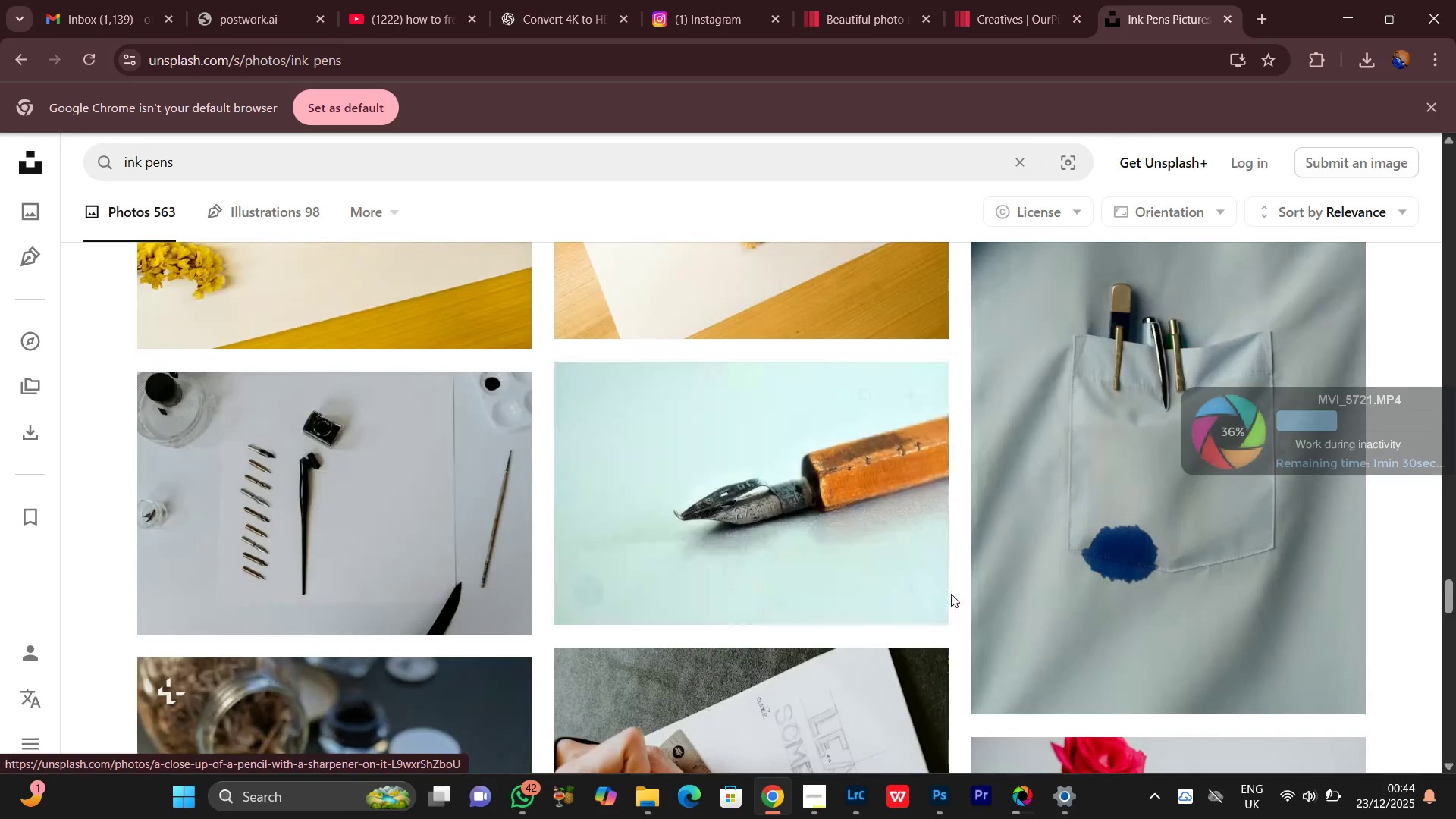 
mouse_move([908, 588])
 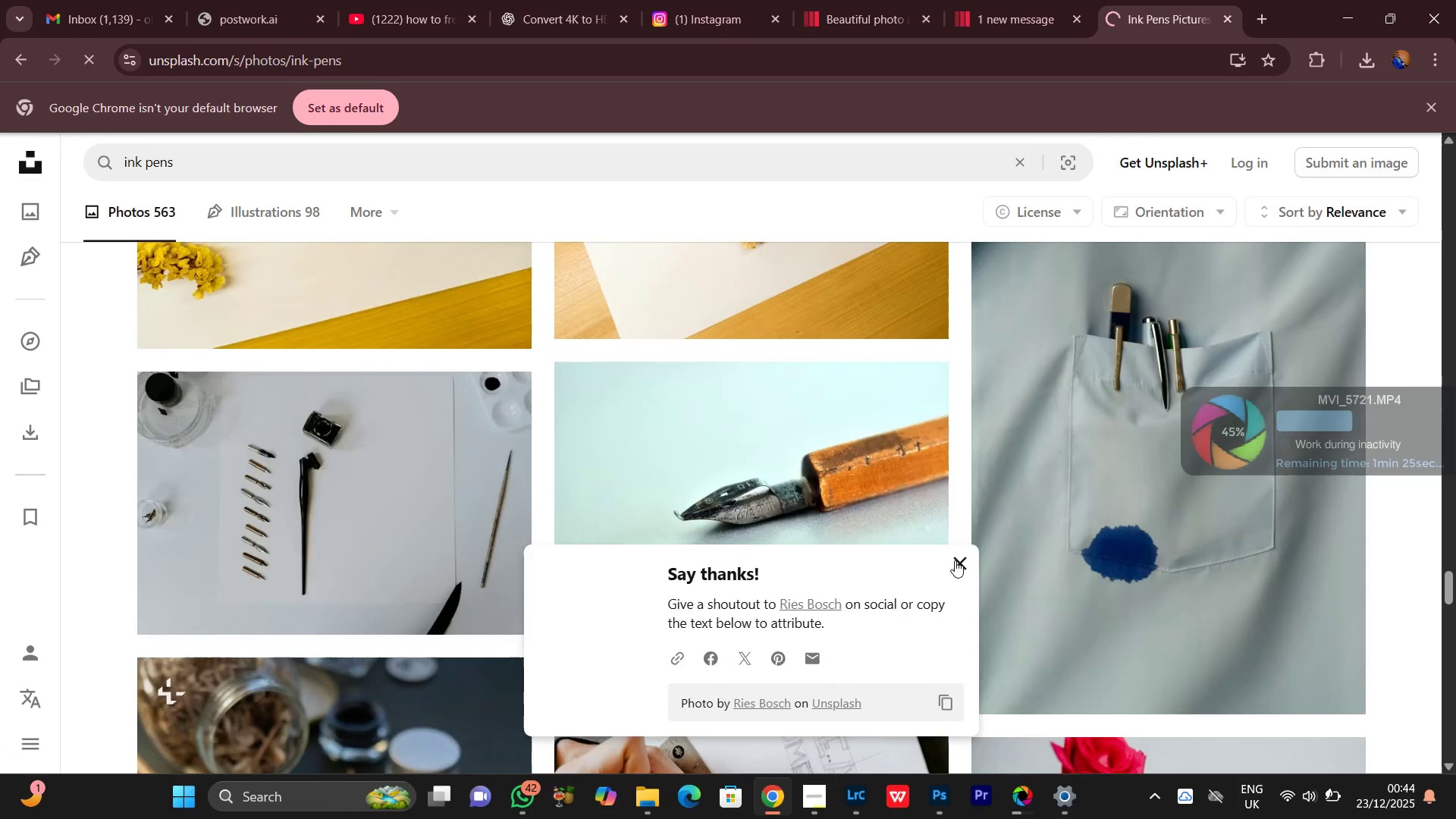 
scroll: coordinate [886, 508], scroll_direction: down, amount: 9.0
 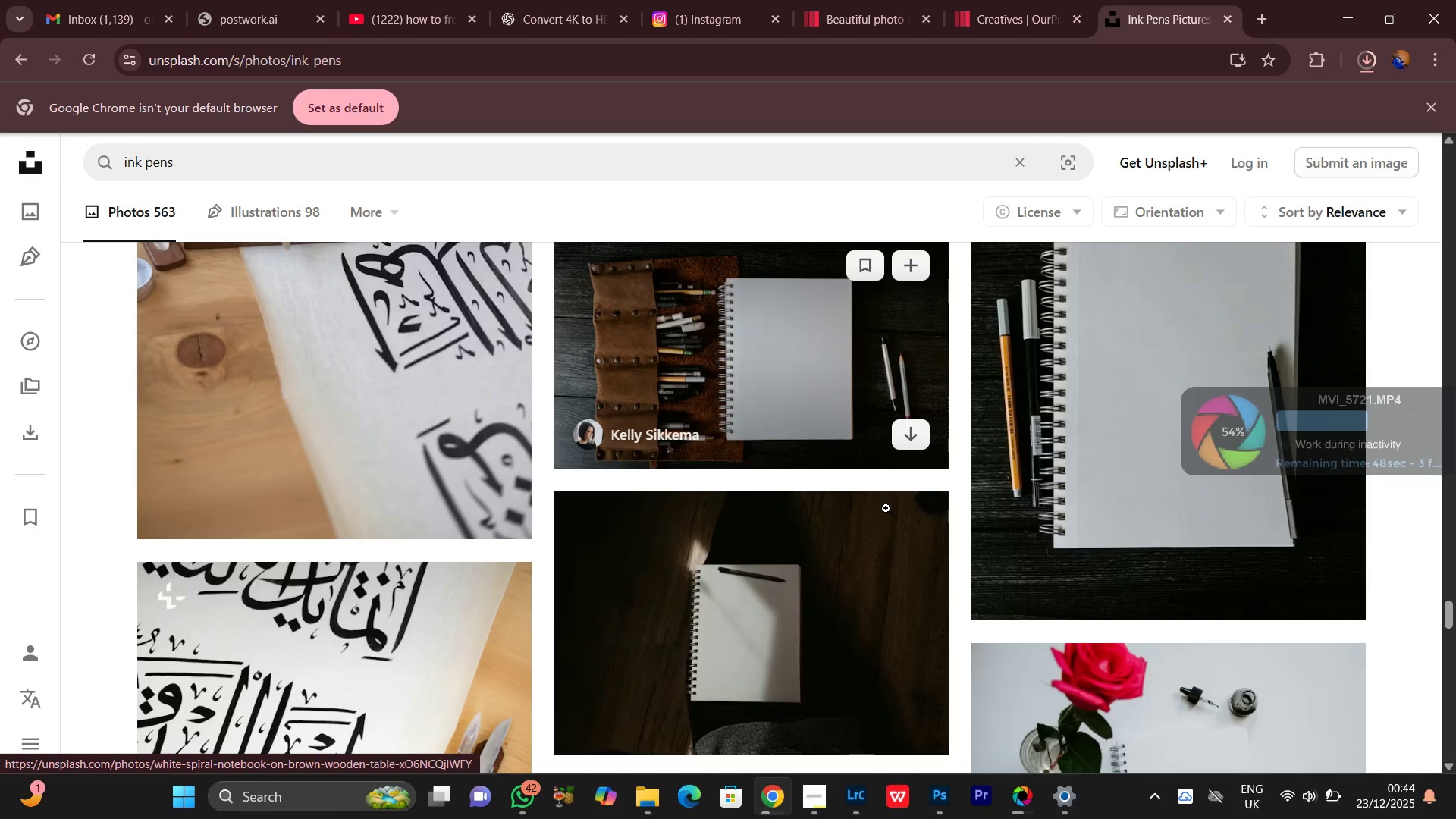 
scroll: coordinate [886, 508], scroll_direction: up, amount: 3.0
 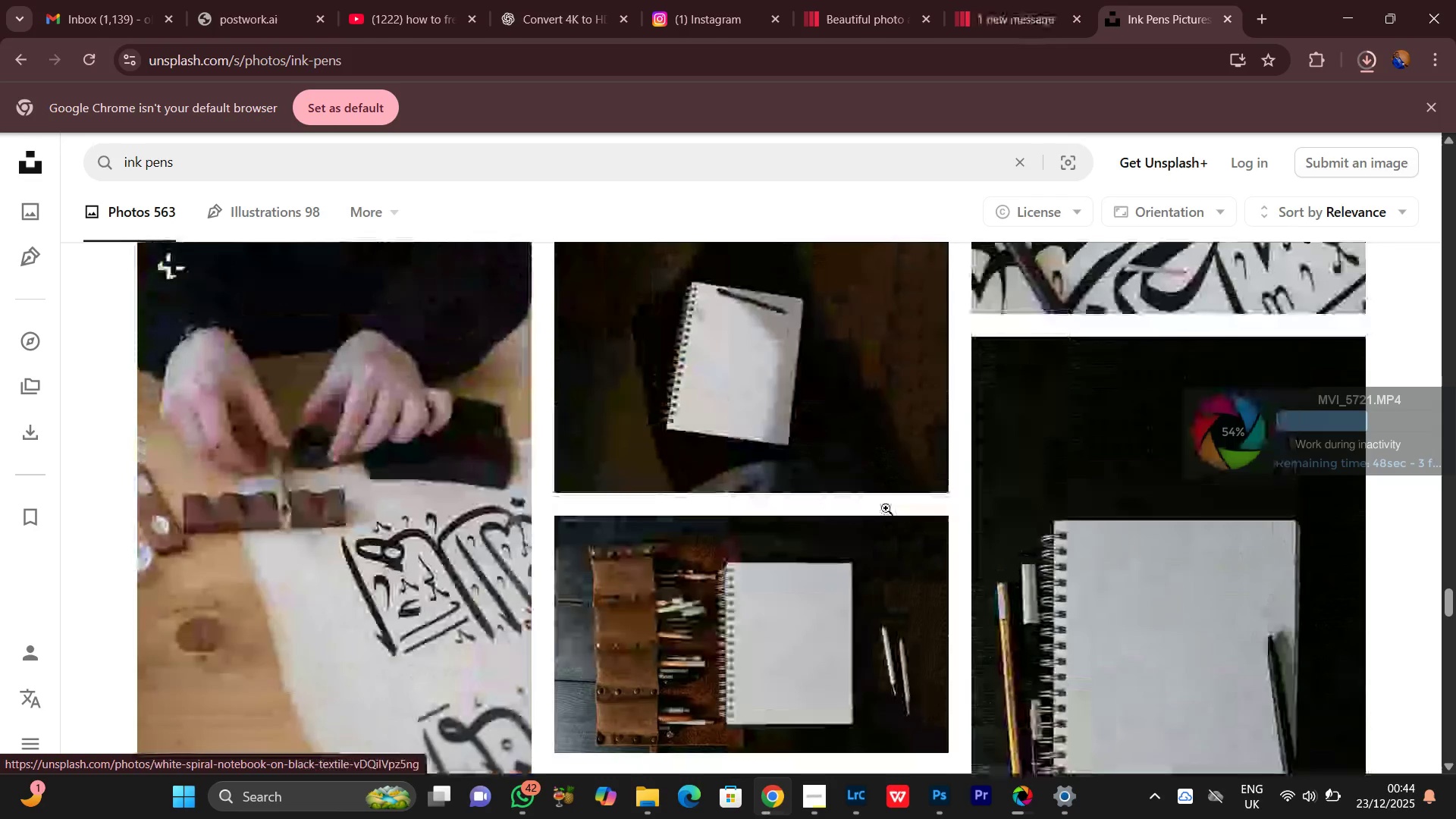 
scroll: coordinate [886, 508], scroll_direction: down, amount: 7.0
 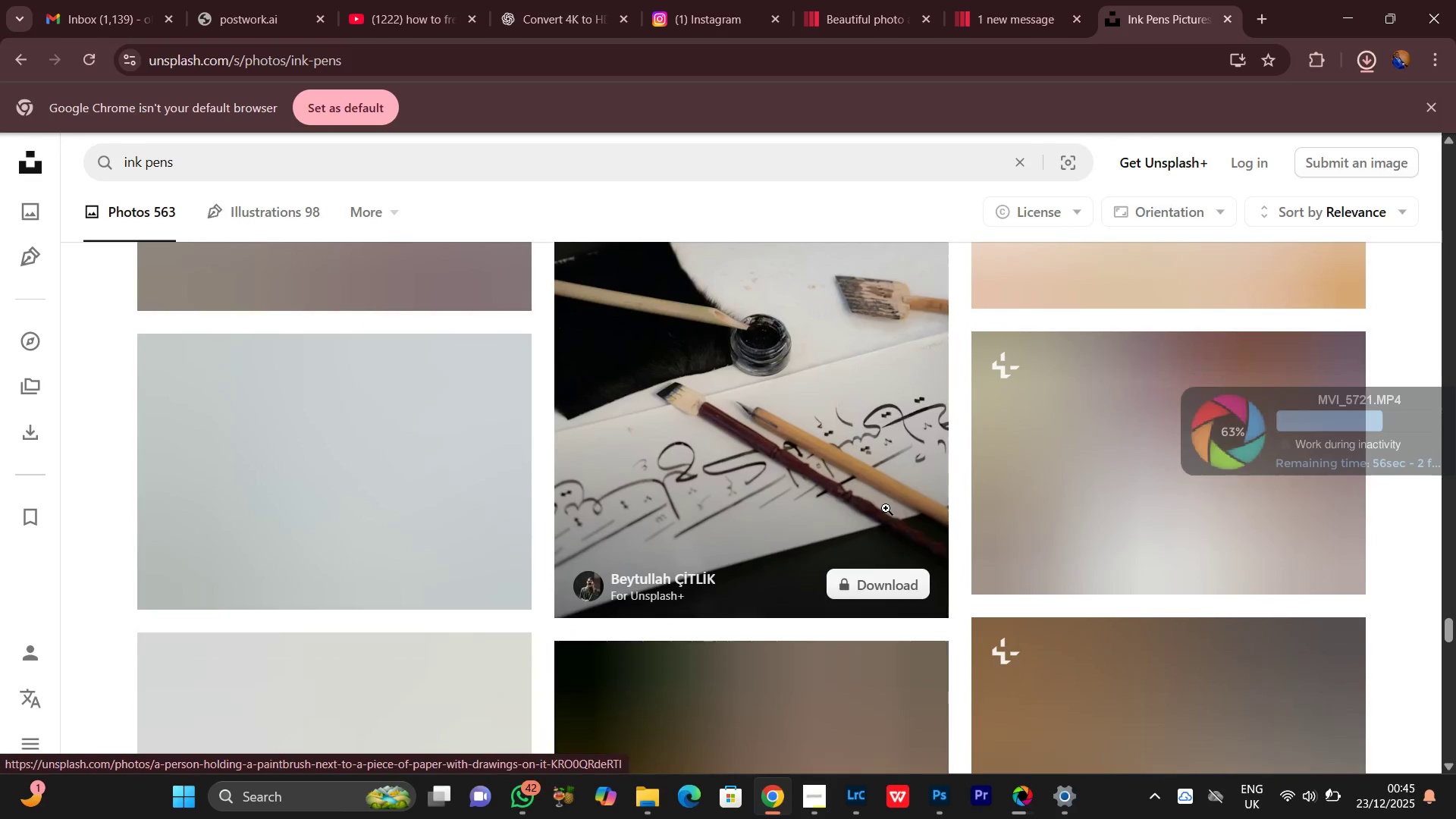 
scroll: coordinate [886, 508], scroll_direction: up, amount: 2.0
 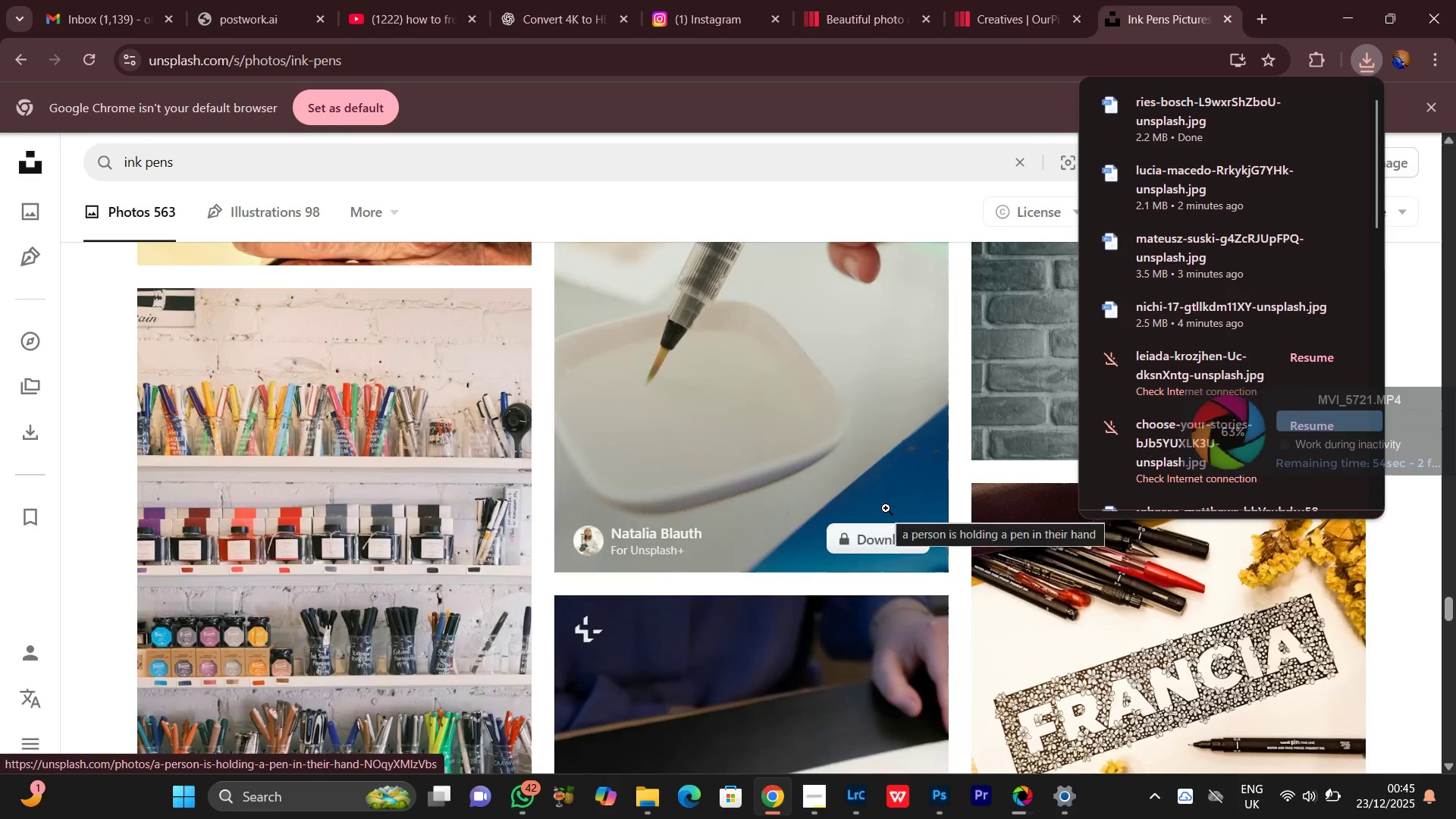 
scroll: coordinate [886, 508], scroll_direction: down, amount: 7.0
 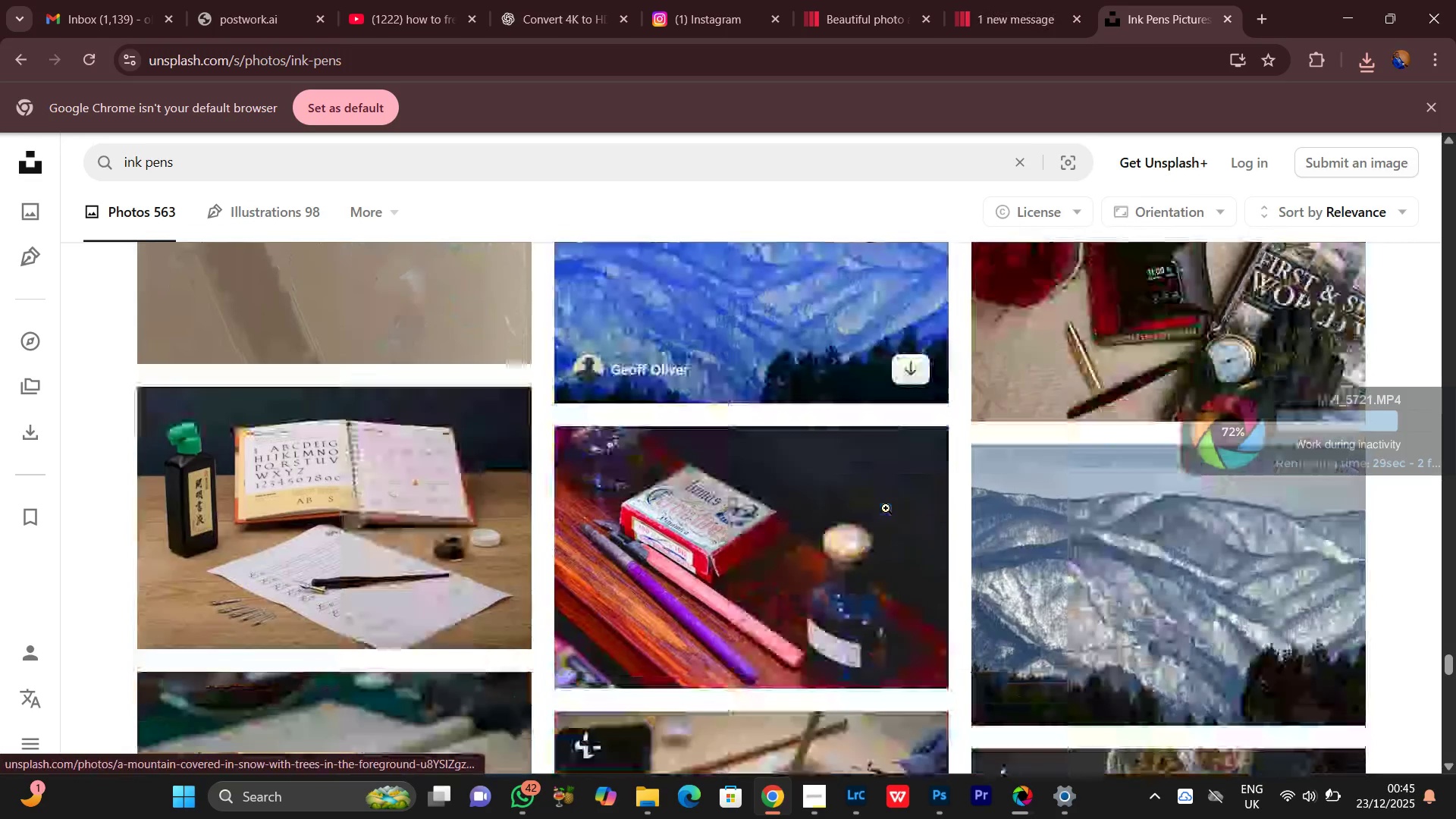 
scroll: coordinate [886, 508], scroll_direction: up, amount: 2.0
 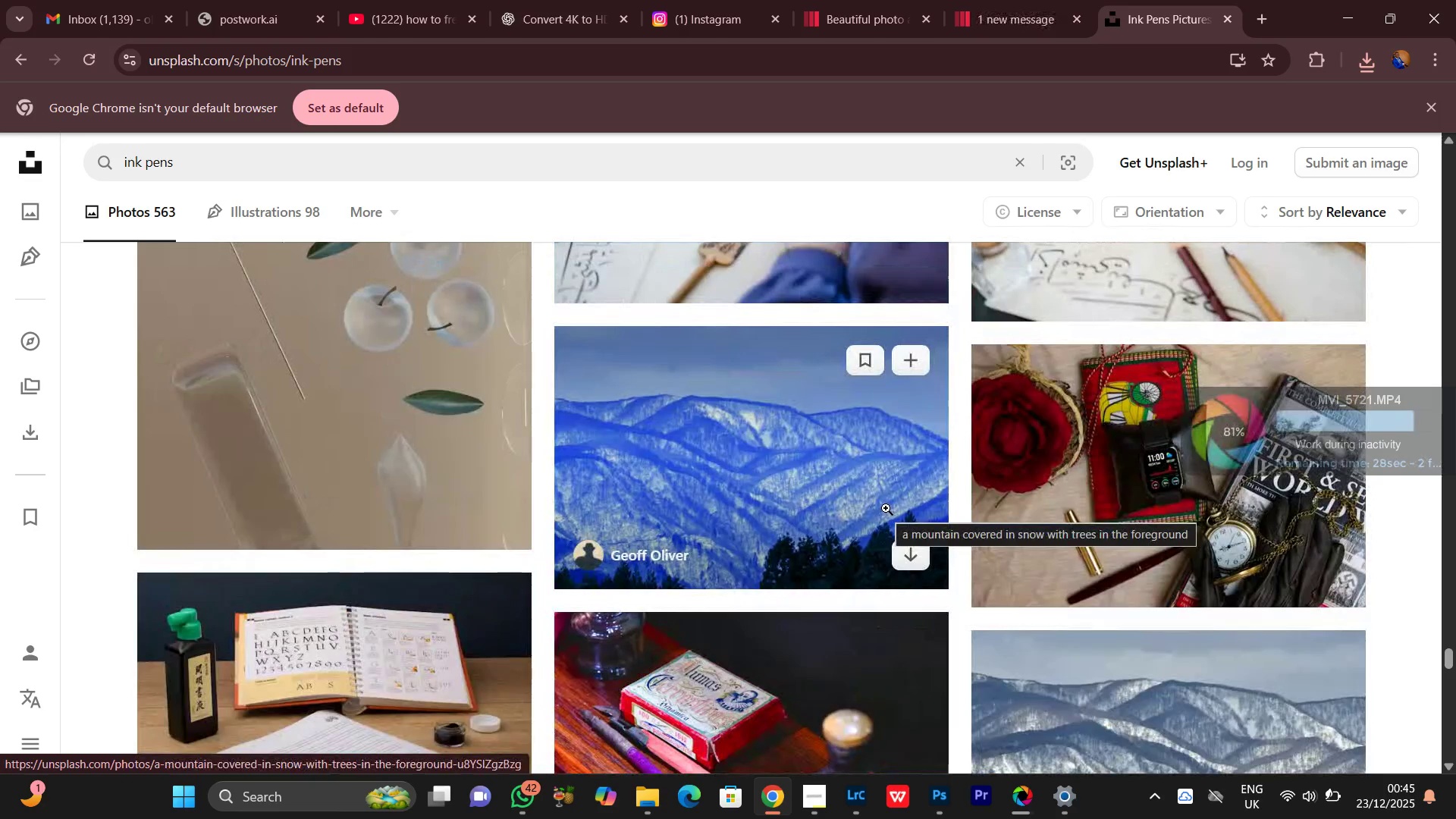 
scroll: coordinate [886, 508], scroll_direction: down, amount: 1.0
 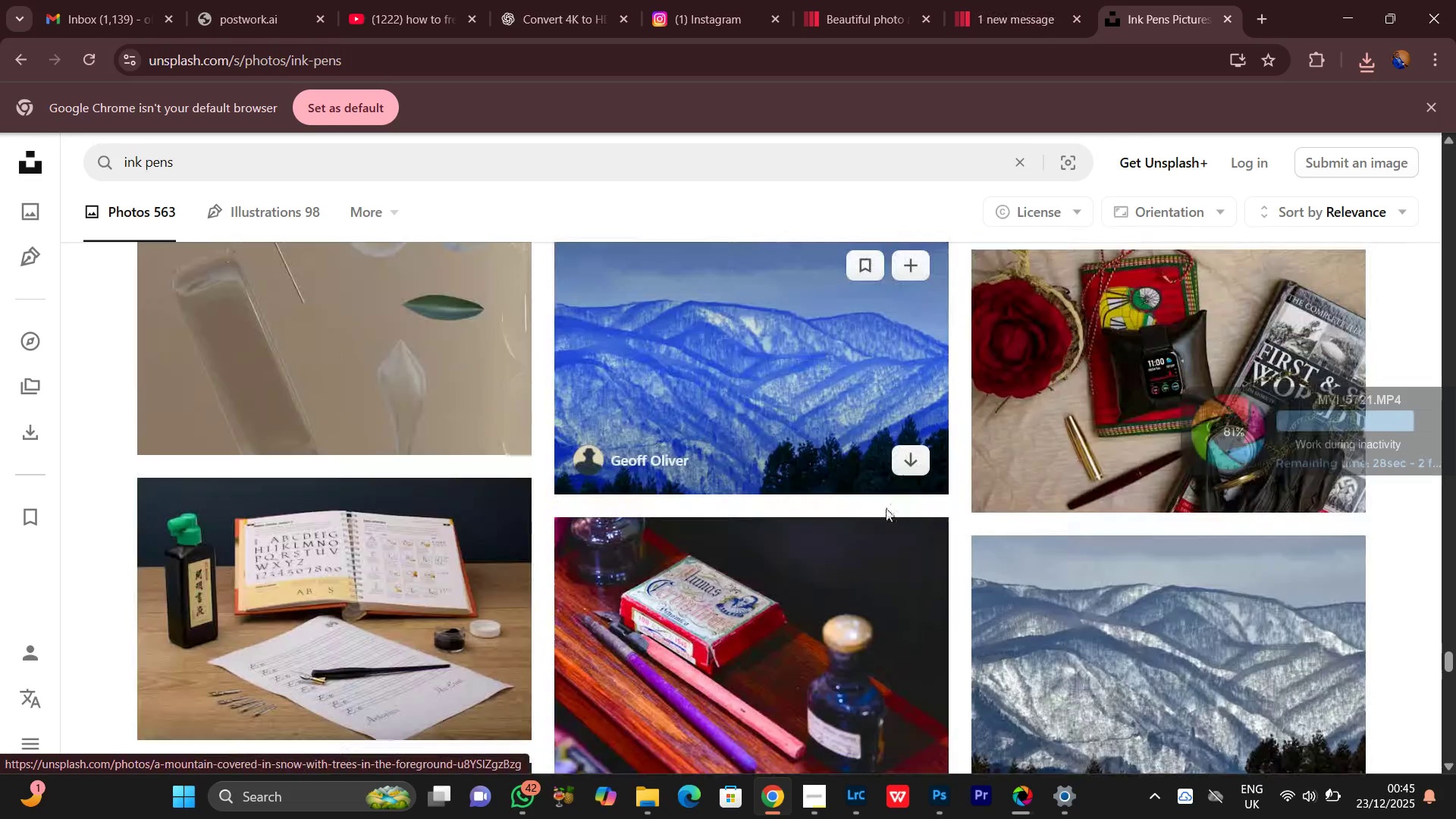 
scroll: coordinate [886, 508], scroll_direction: none, amount: 0.0
 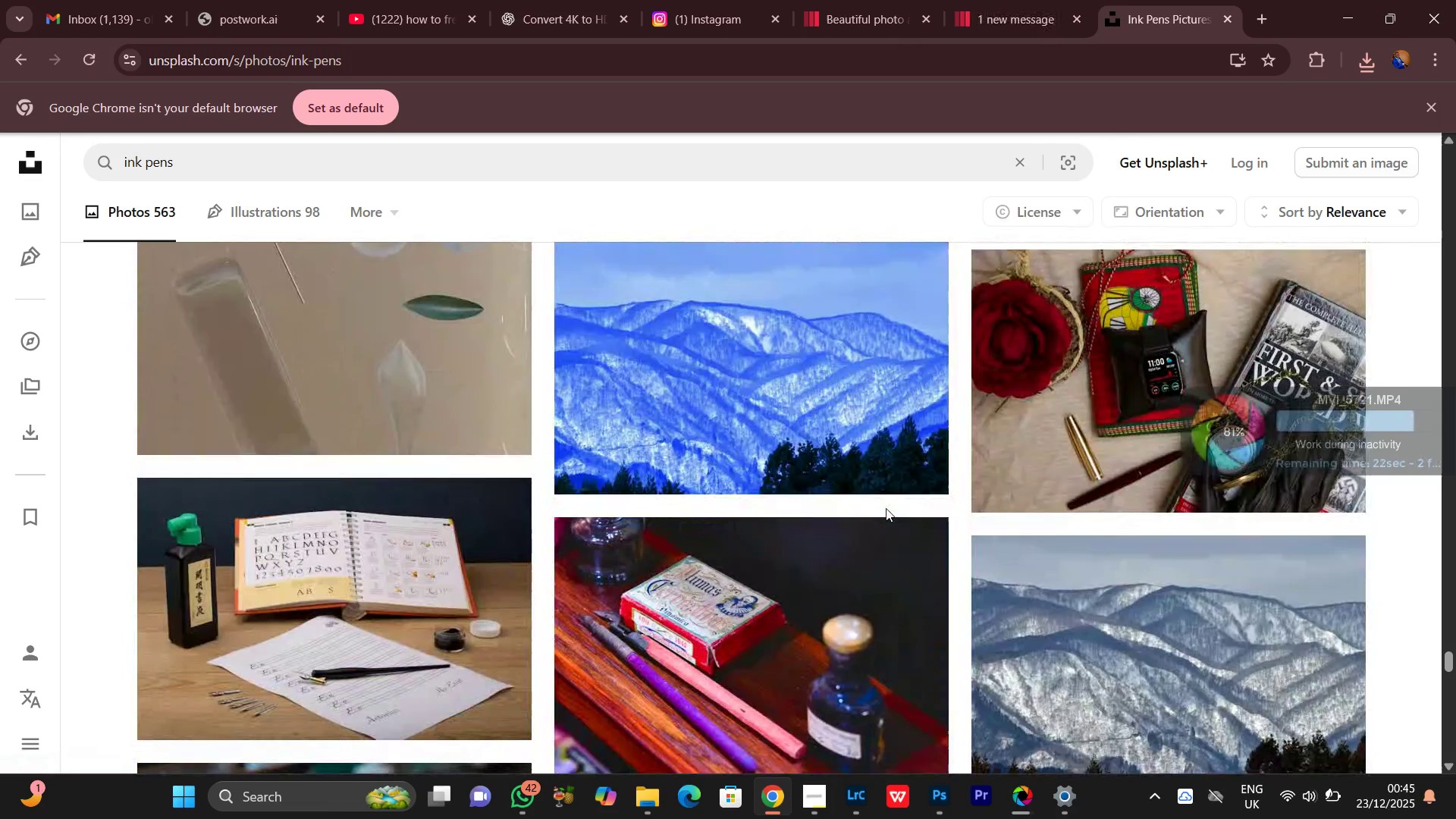 
scroll: coordinate [886, 508], scroll_direction: down, amount: 7.0
 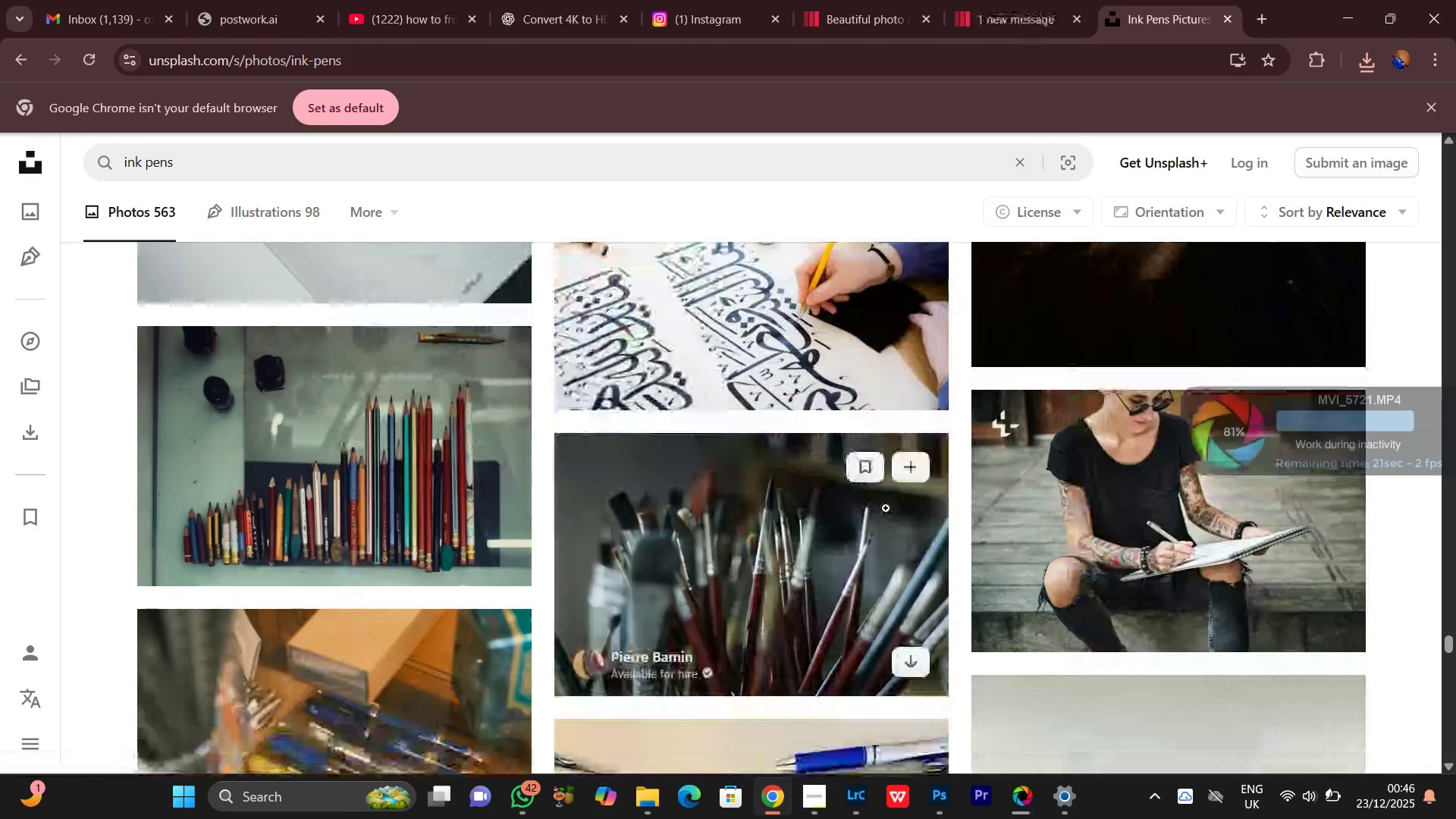 
scroll: coordinate [886, 508], scroll_direction: up, amount: 2.0
 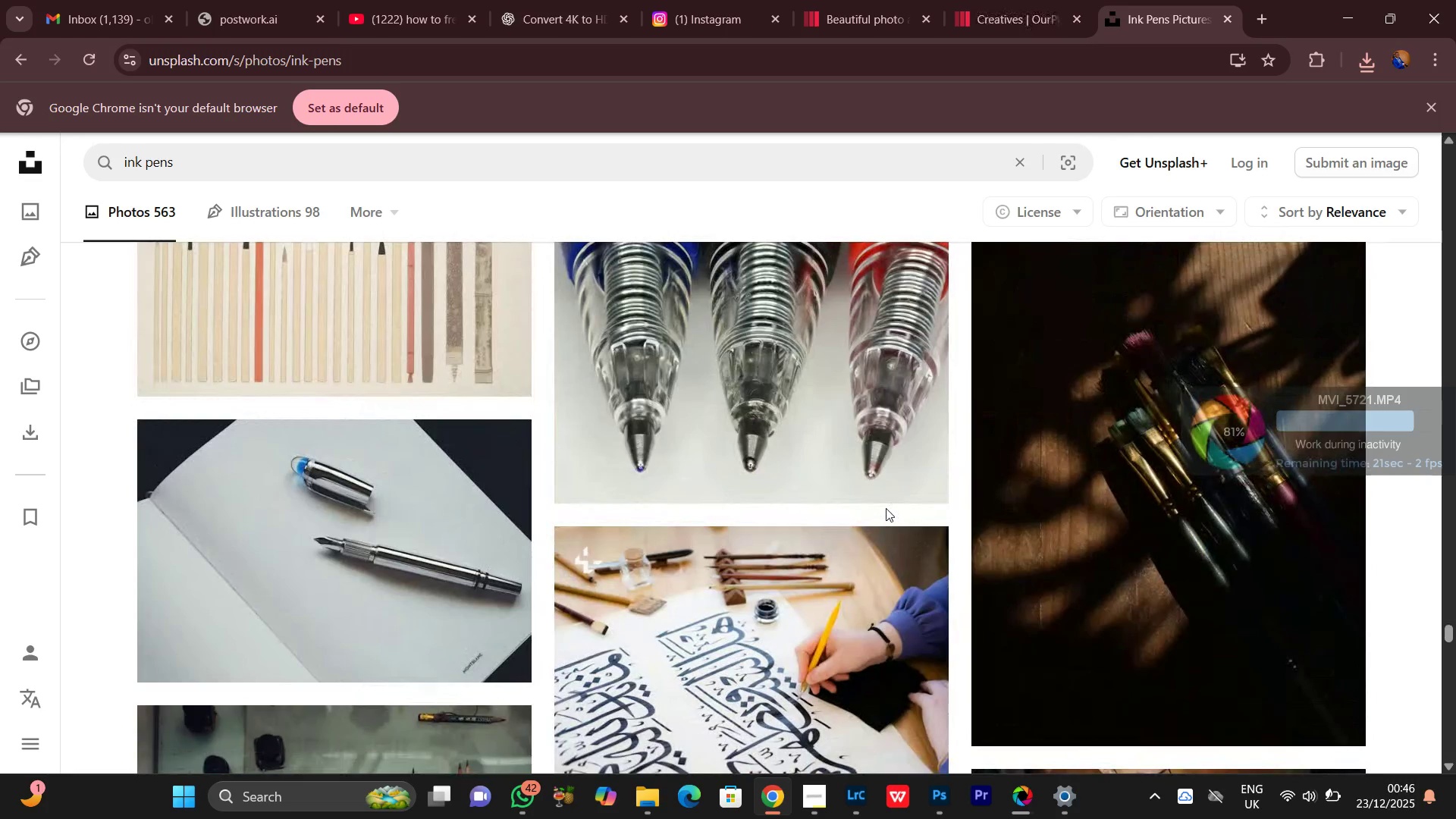 
scroll: coordinate [886, 508], scroll_direction: down, amount: 2.0
 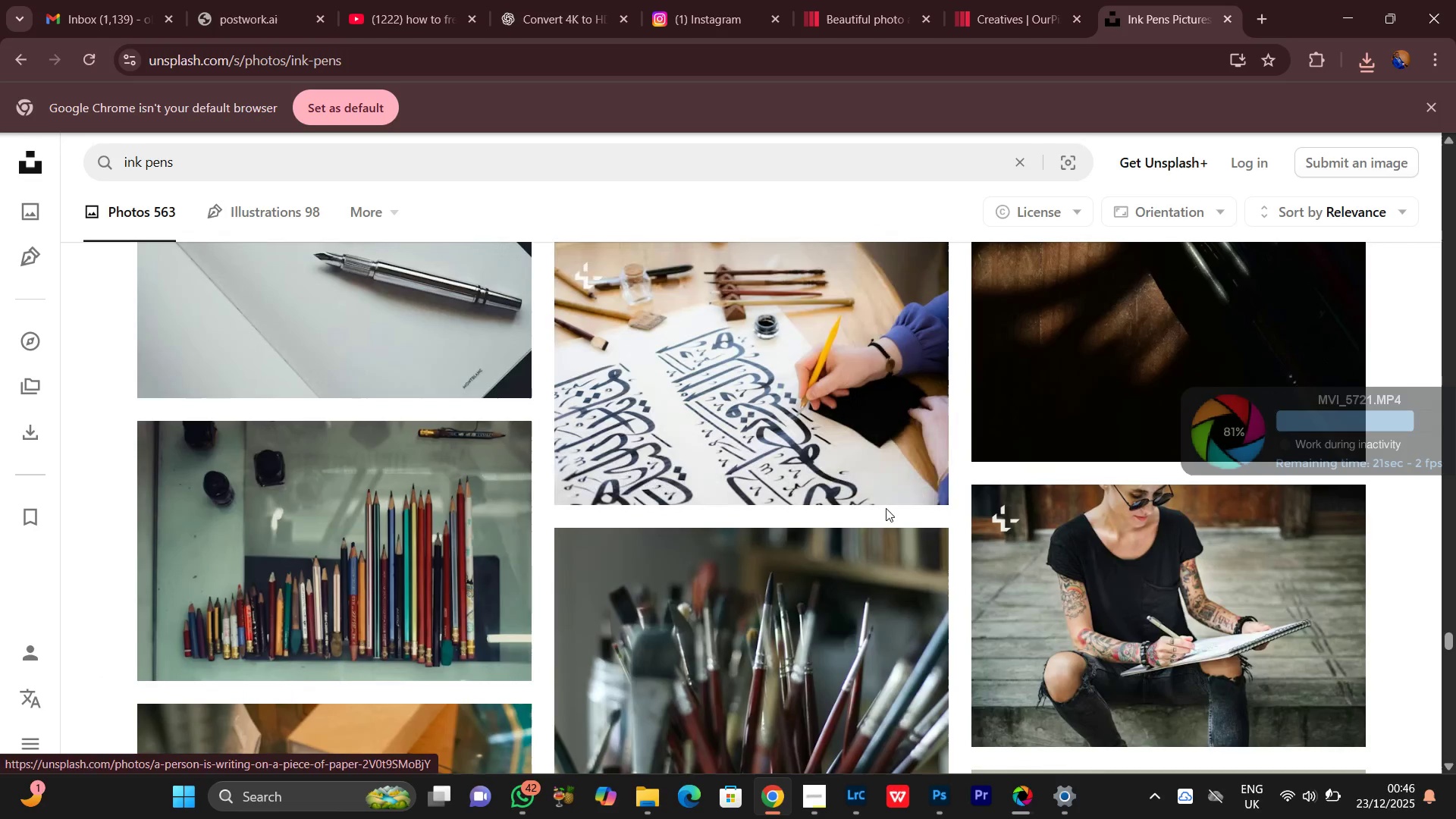 
scroll: coordinate [886, 508], scroll_direction: up, amount: 2.0
 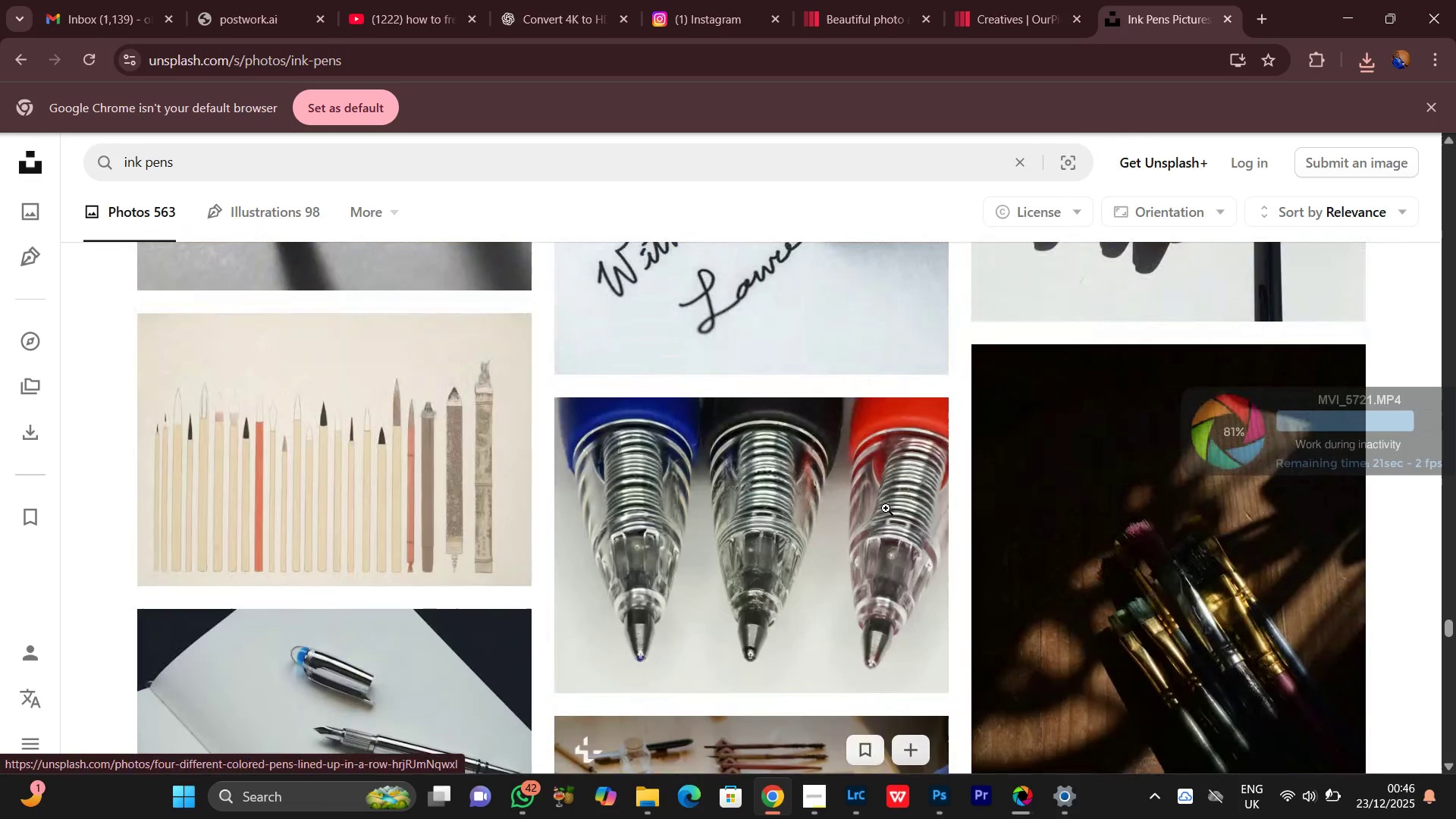 
scroll: coordinate [886, 508], scroll_direction: down, amount: 8.0
 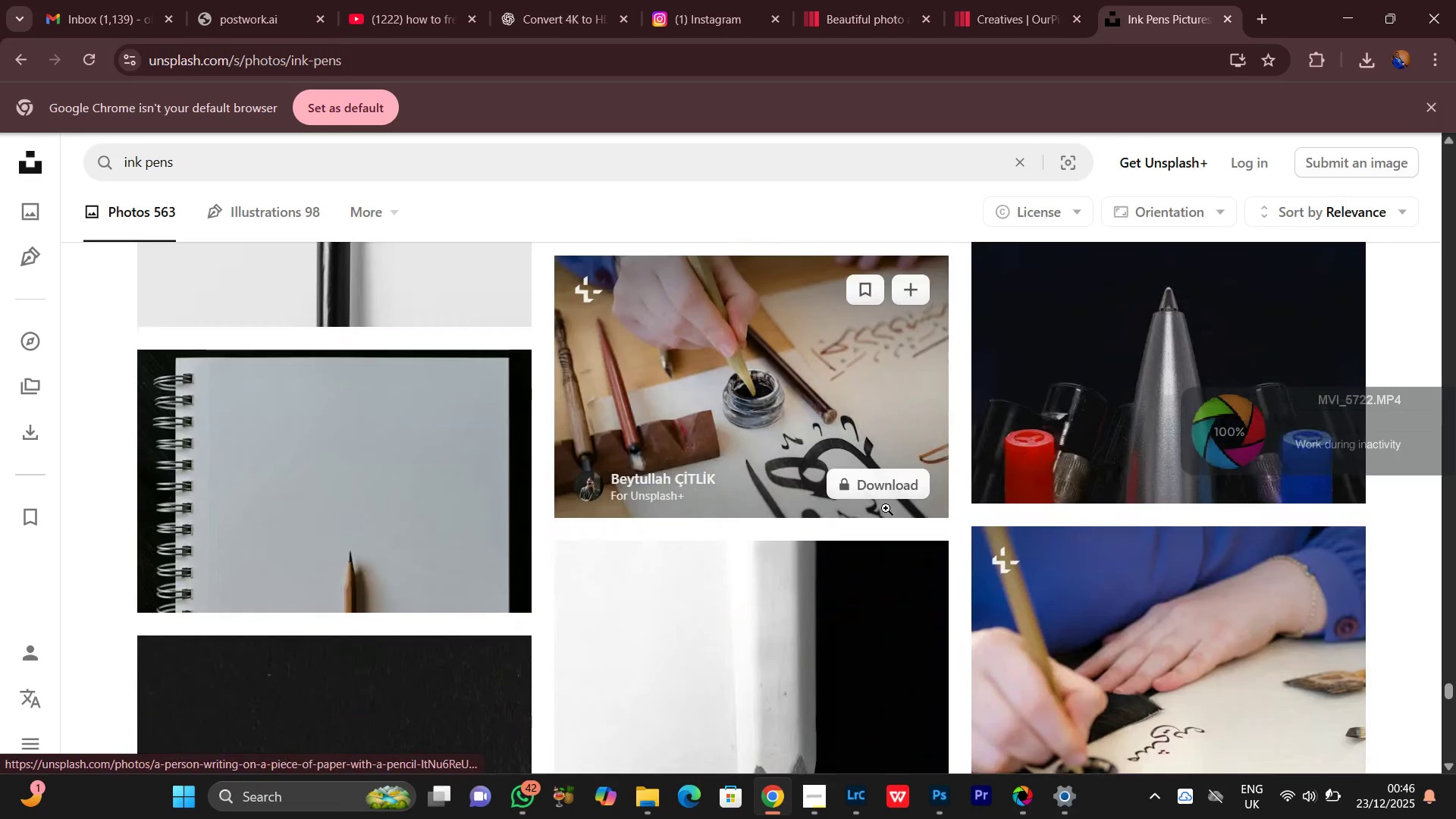 
scroll: coordinate [886, 508], scroll_direction: down, amount: 1.0
 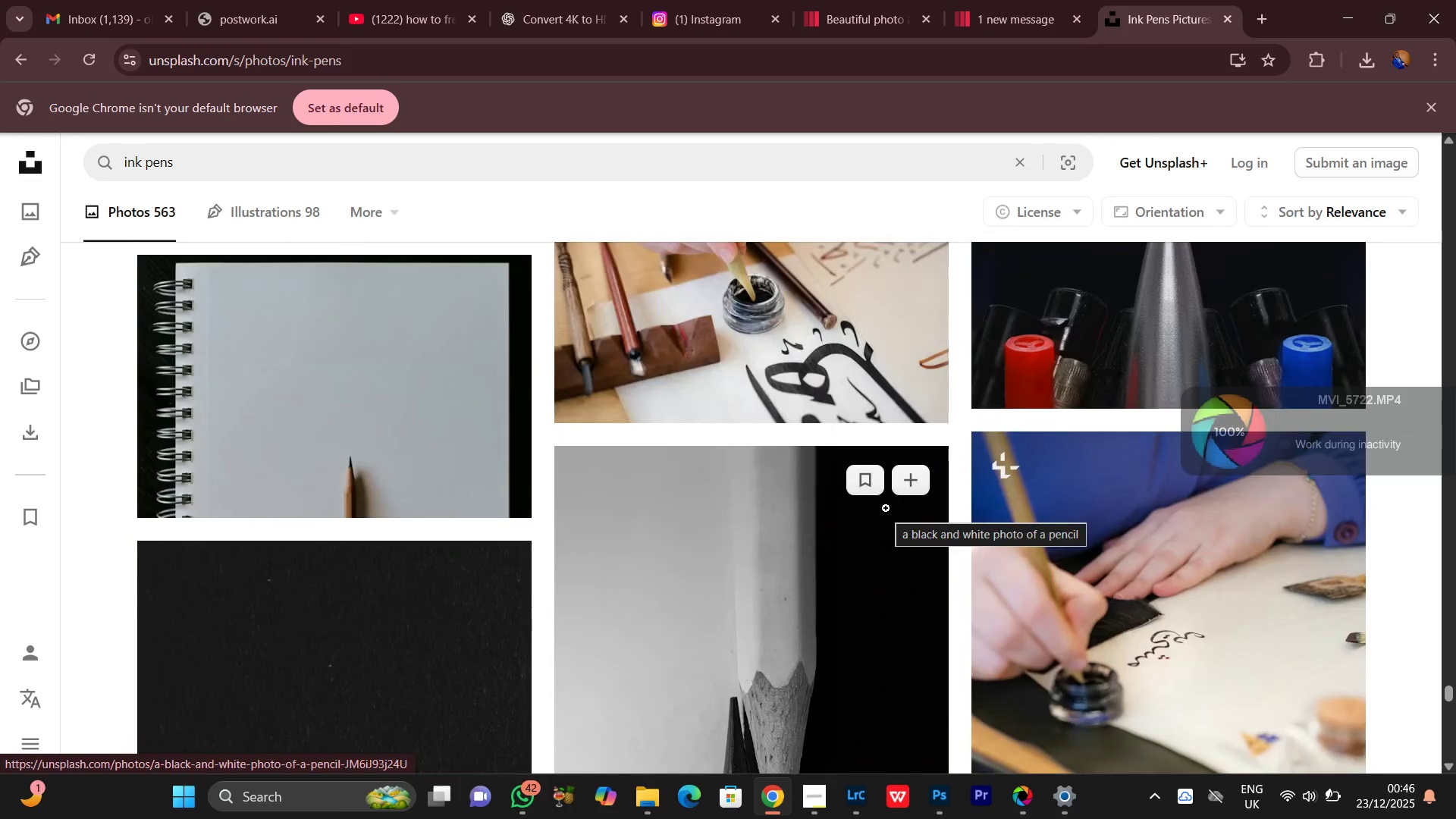 
scroll: coordinate [886, 508], scroll_direction: up, amount: 1.0
 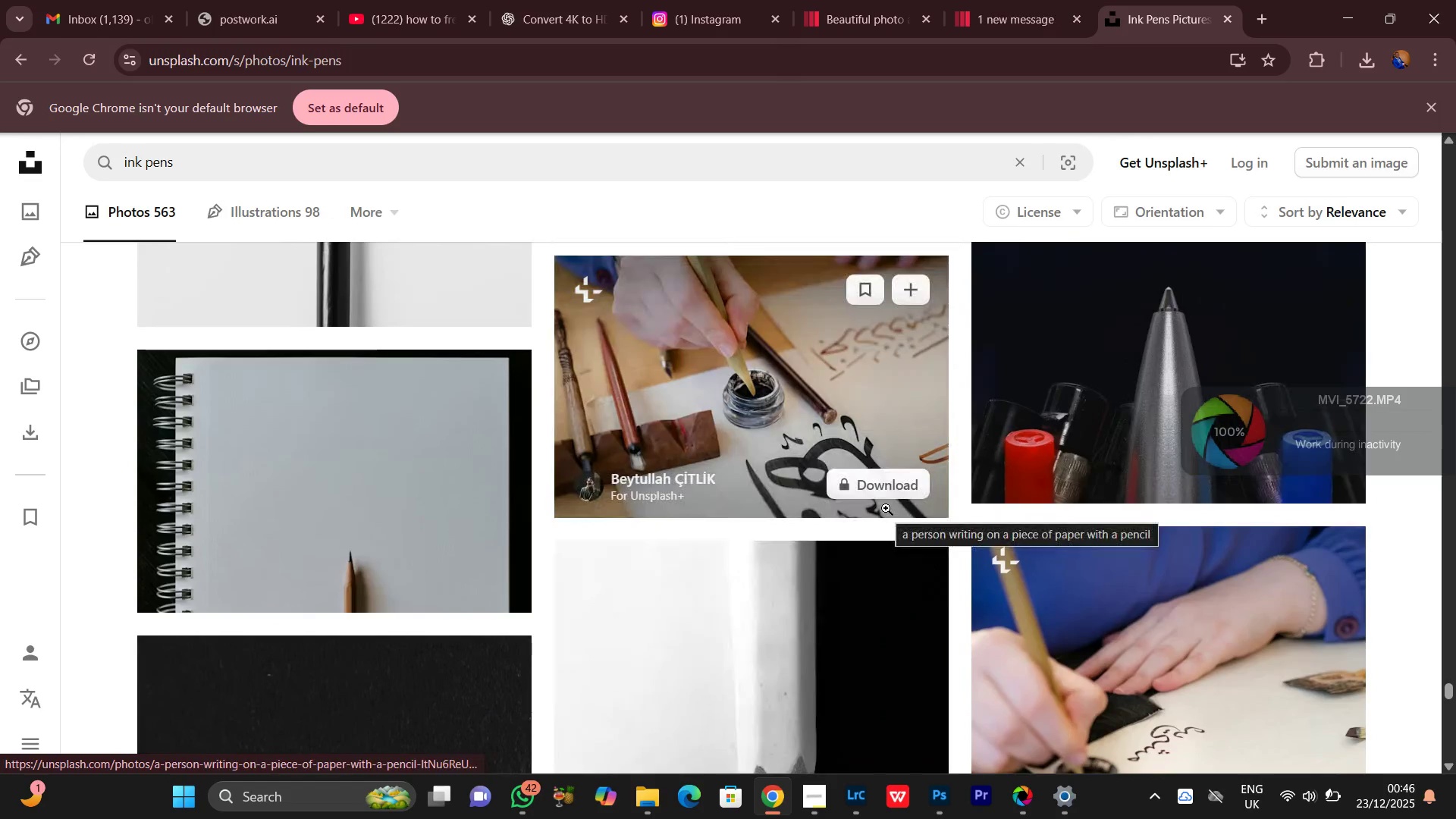 
scroll: coordinate [886, 508], scroll_direction: none, amount: 0.0
 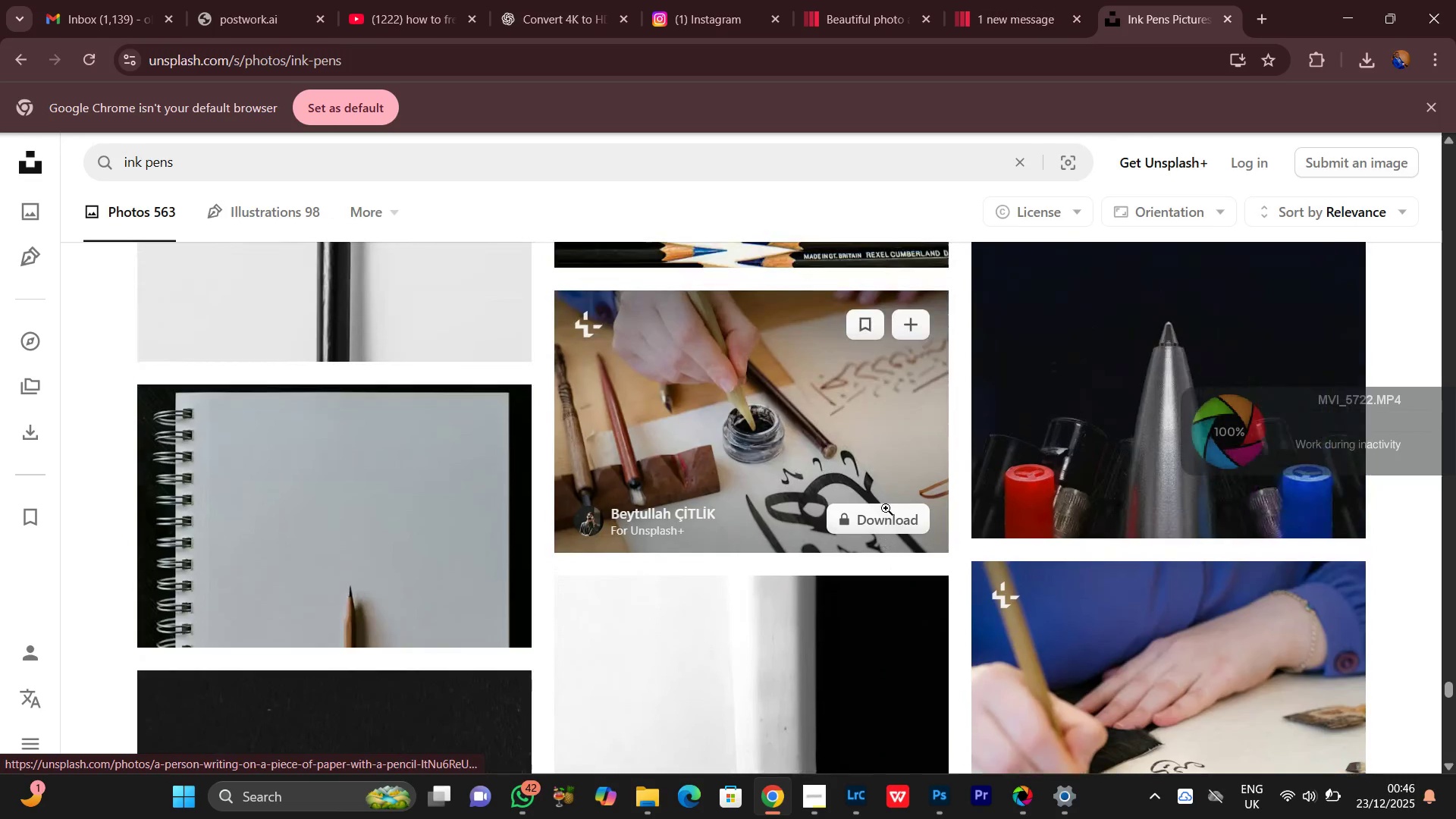 
scroll: coordinate [886, 508], scroll_direction: up, amount: 1.0
 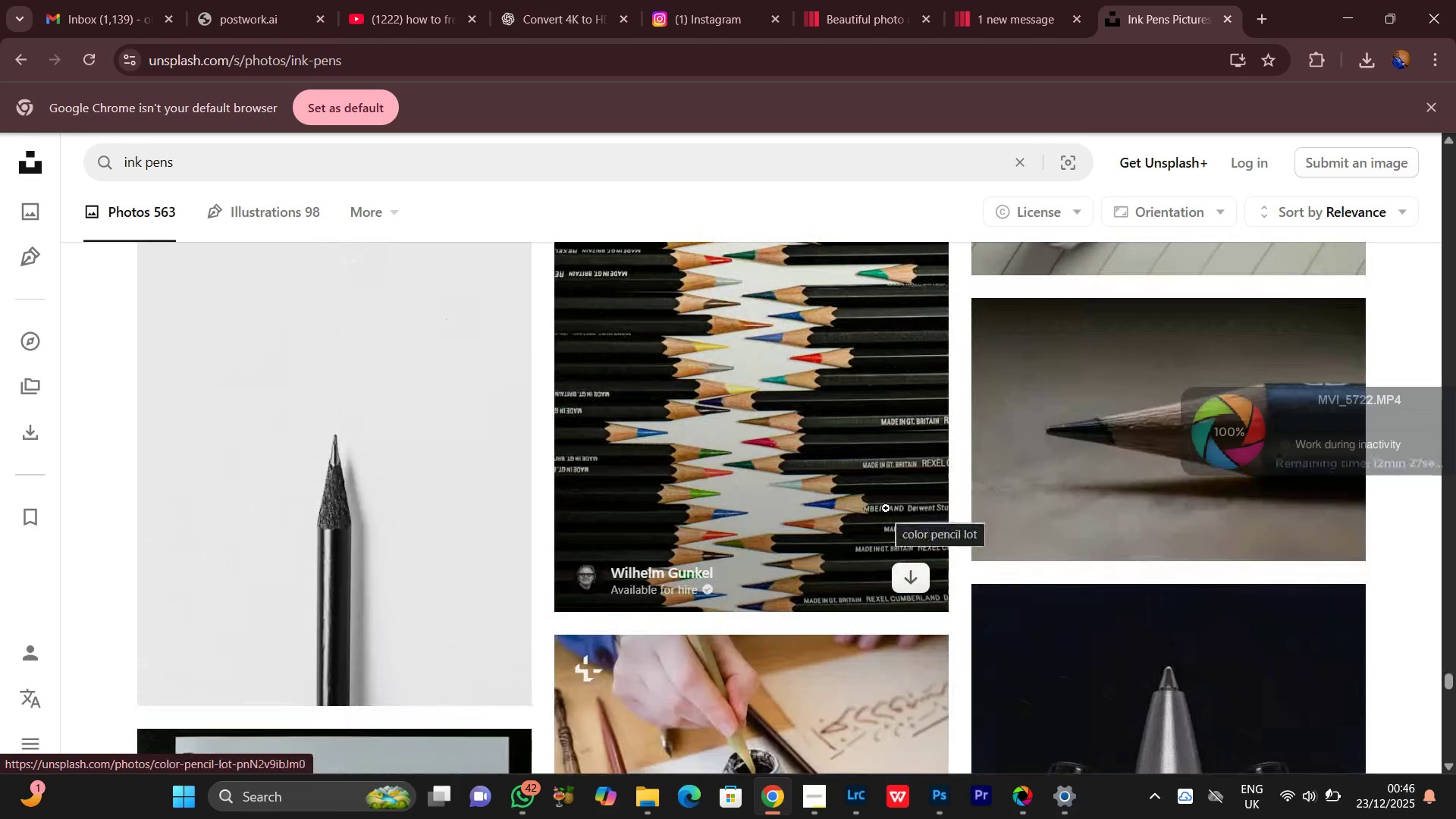 
scroll: coordinate [886, 508], scroll_direction: down, amount: 3.0
 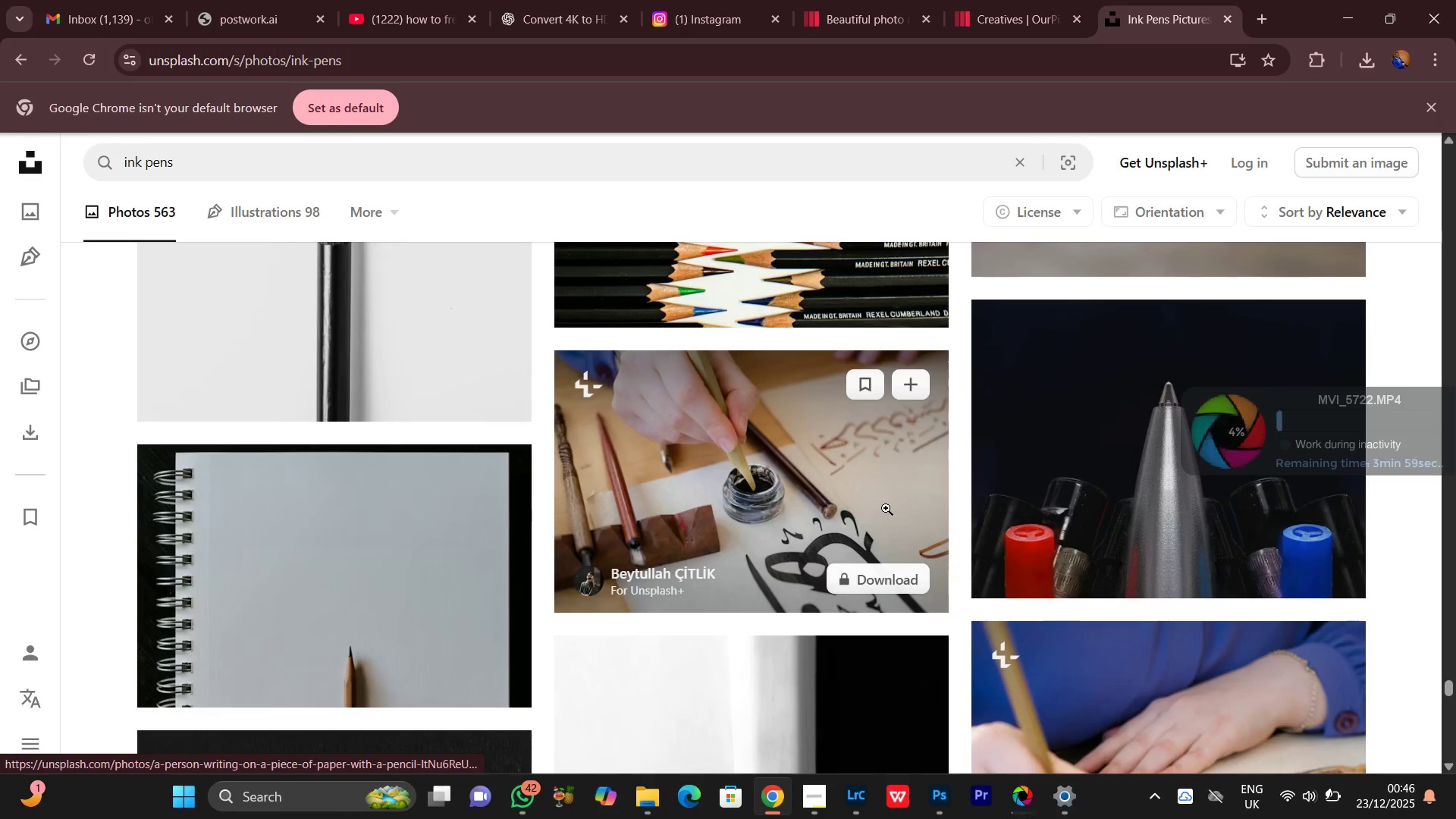 
wait(5.33)
 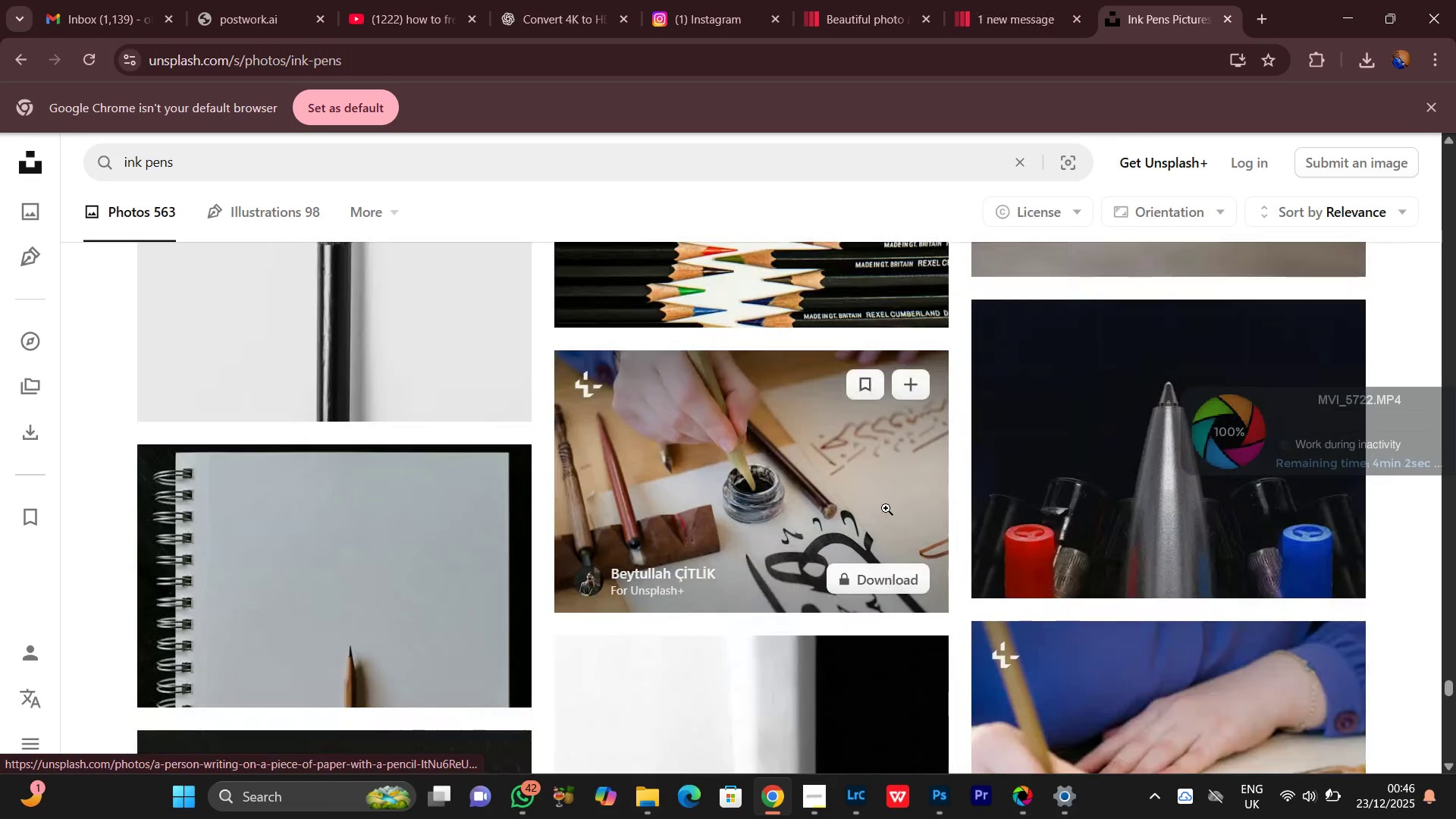 
scroll: coordinate [886, 508], scroll_direction: down, amount: 6.0
 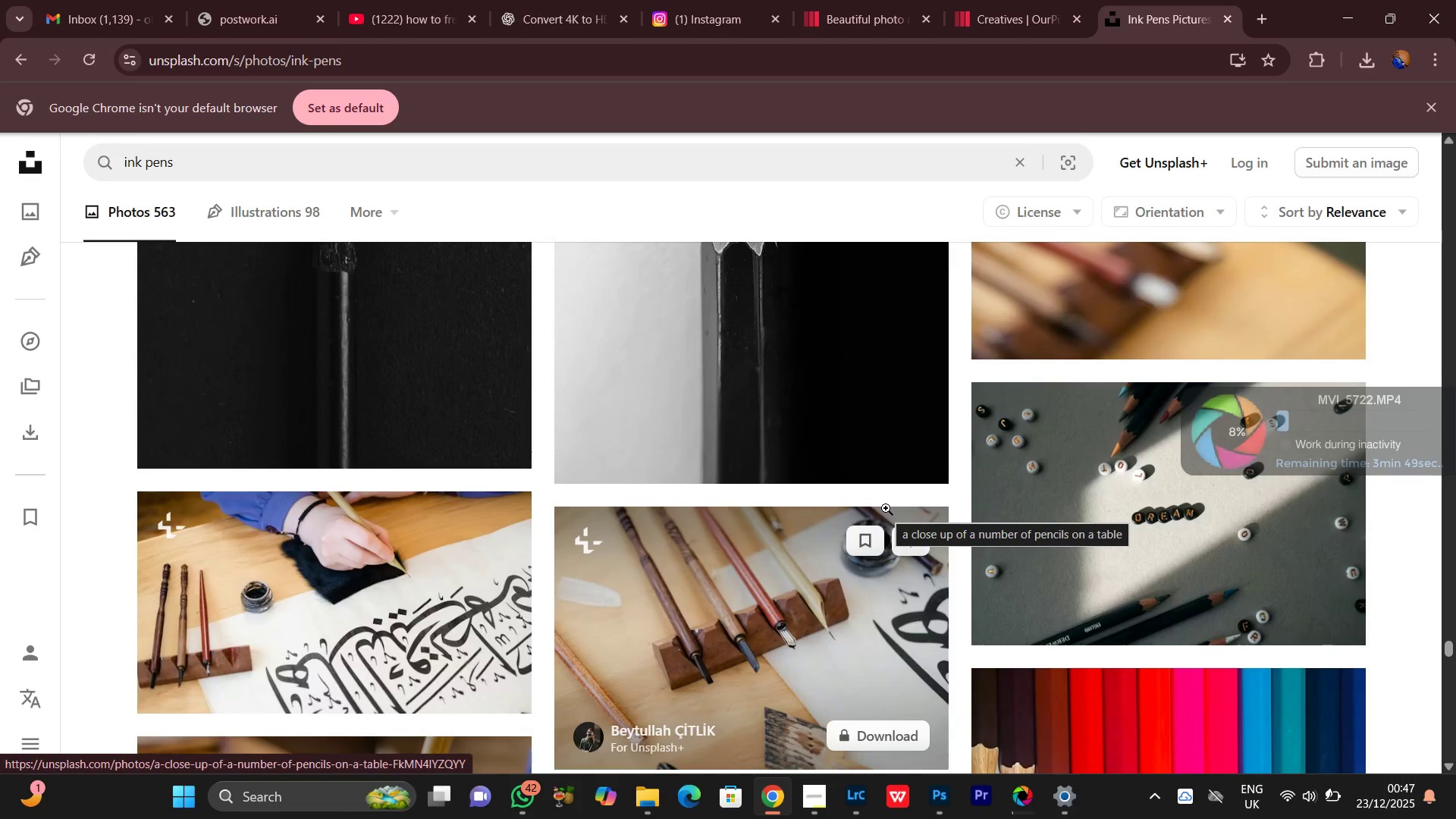 
scroll: coordinate [866, 510], scroll_direction: down, amount: 6.0
 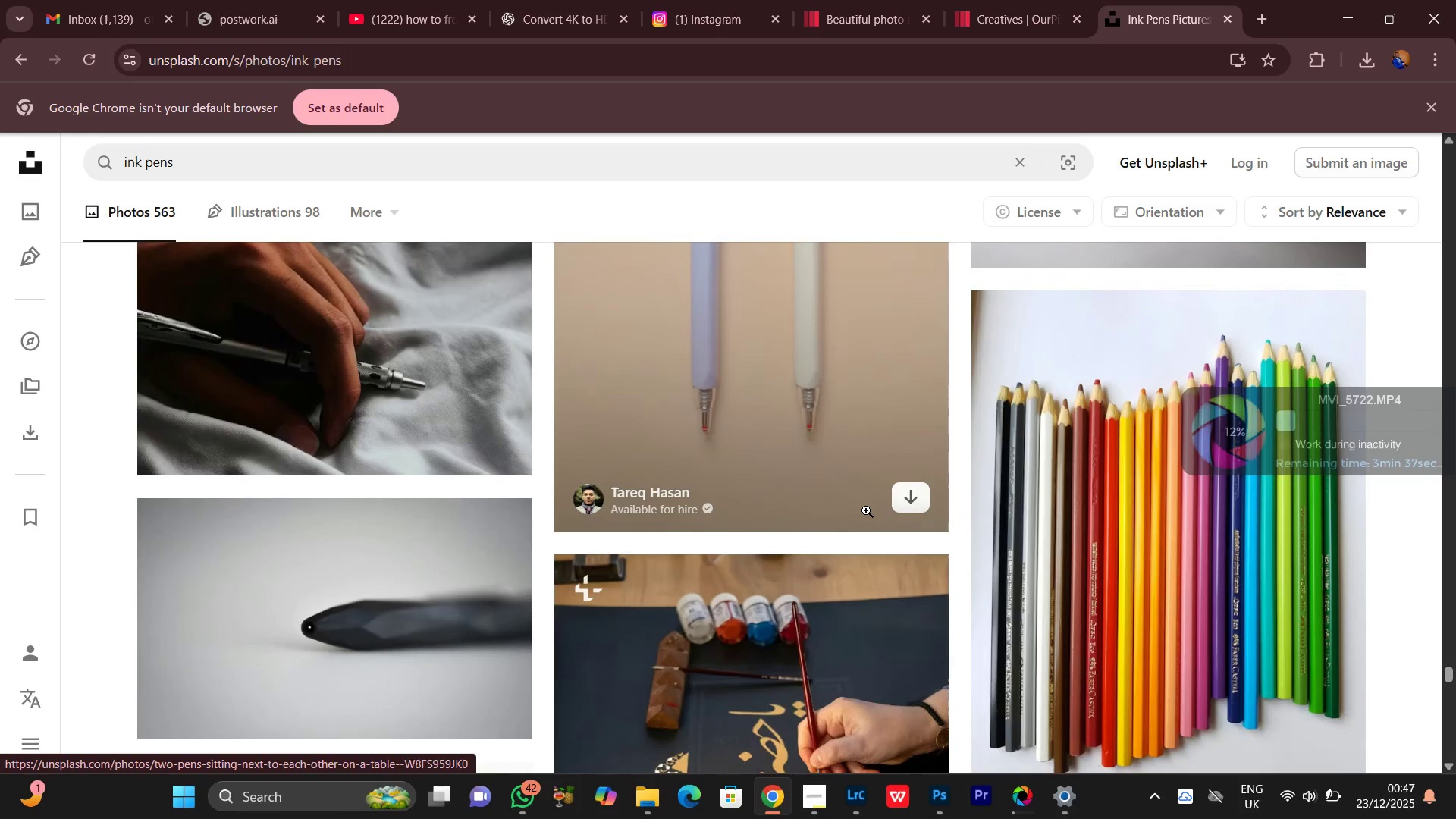 
scroll: coordinate [866, 510], scroll_direction: down, amount: 7.0
 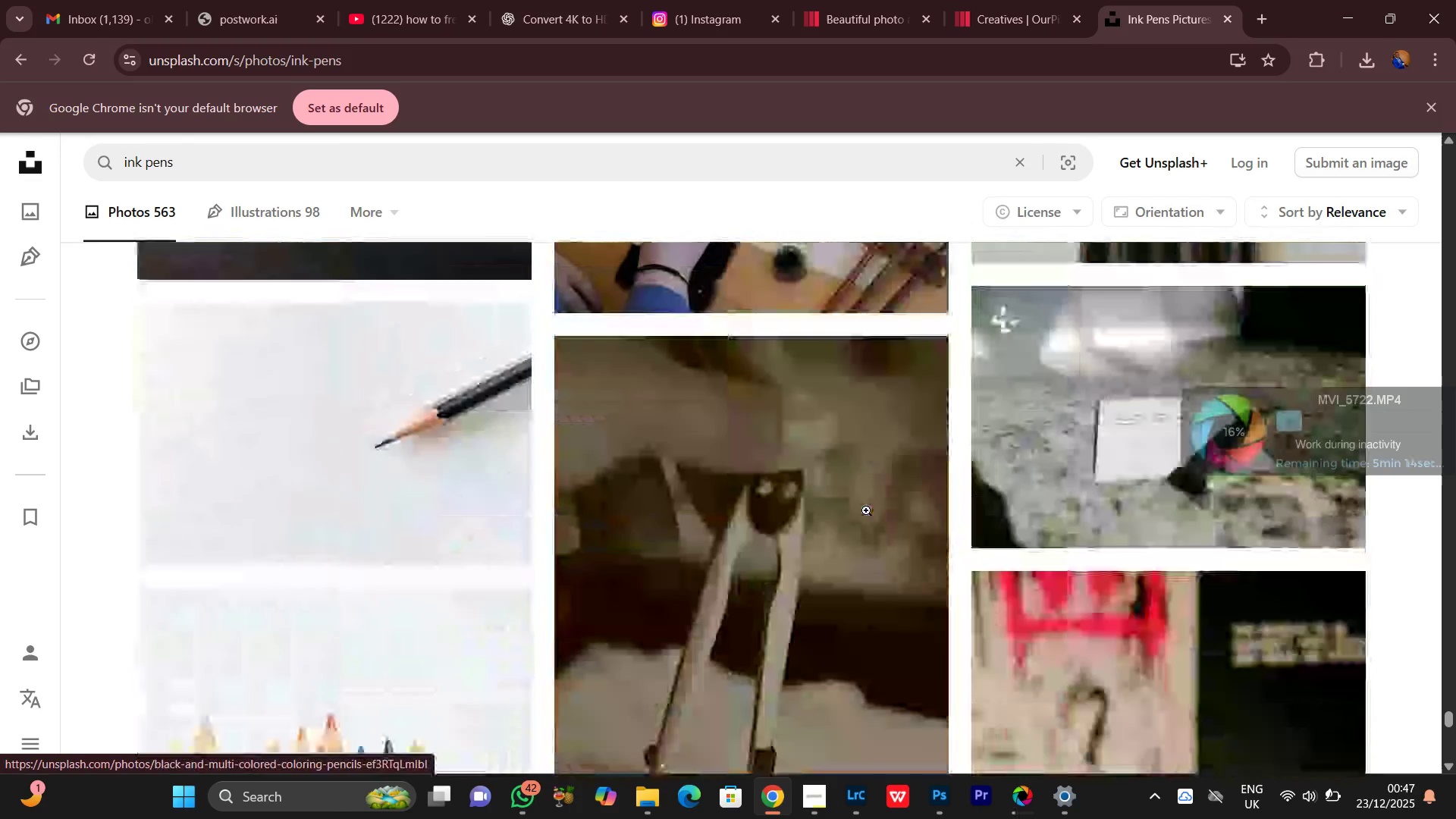 
scroll: coordinate [863, 510], scroll_direction: down, amount: 17.0
 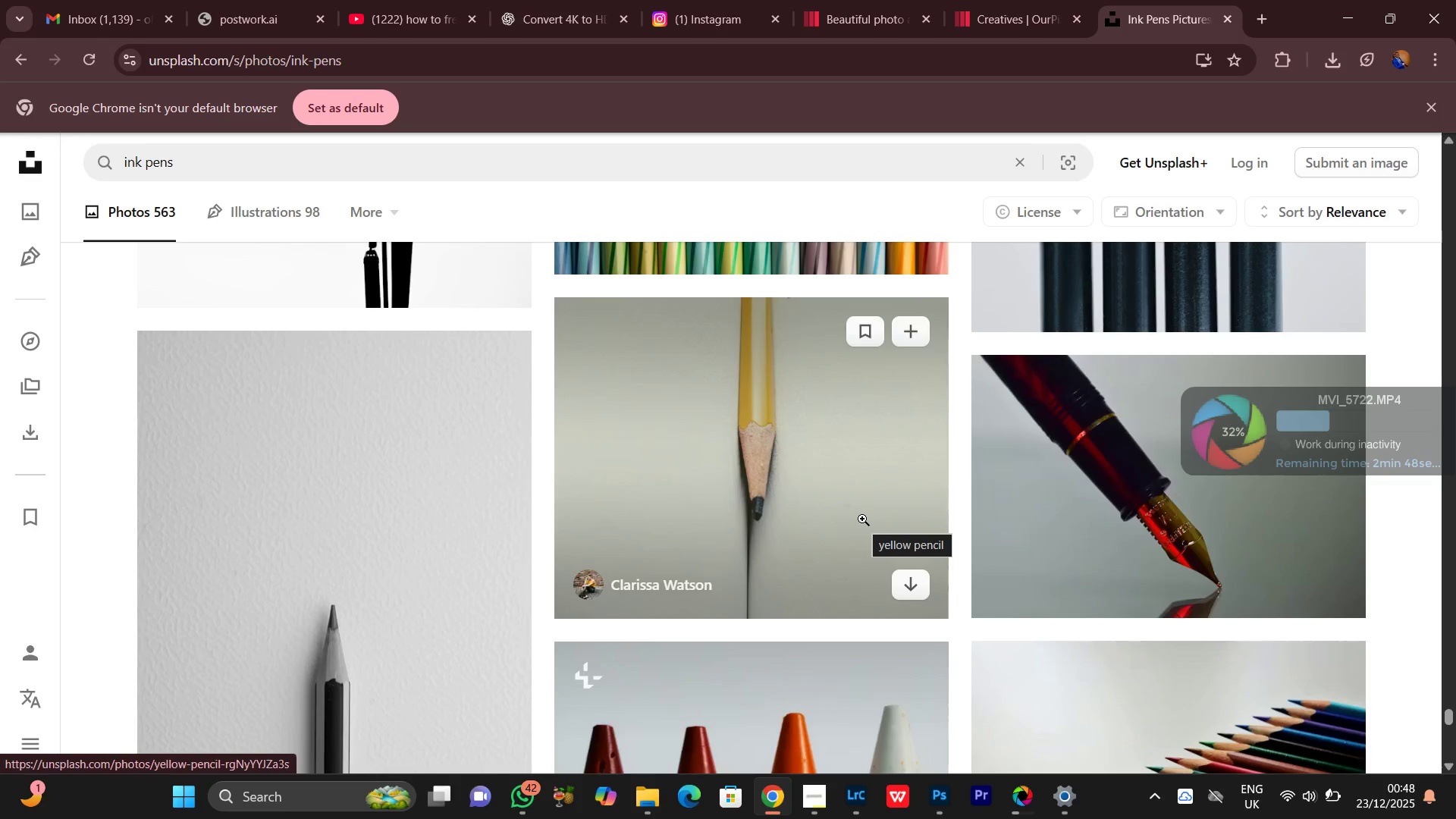 
wait(7.16)
 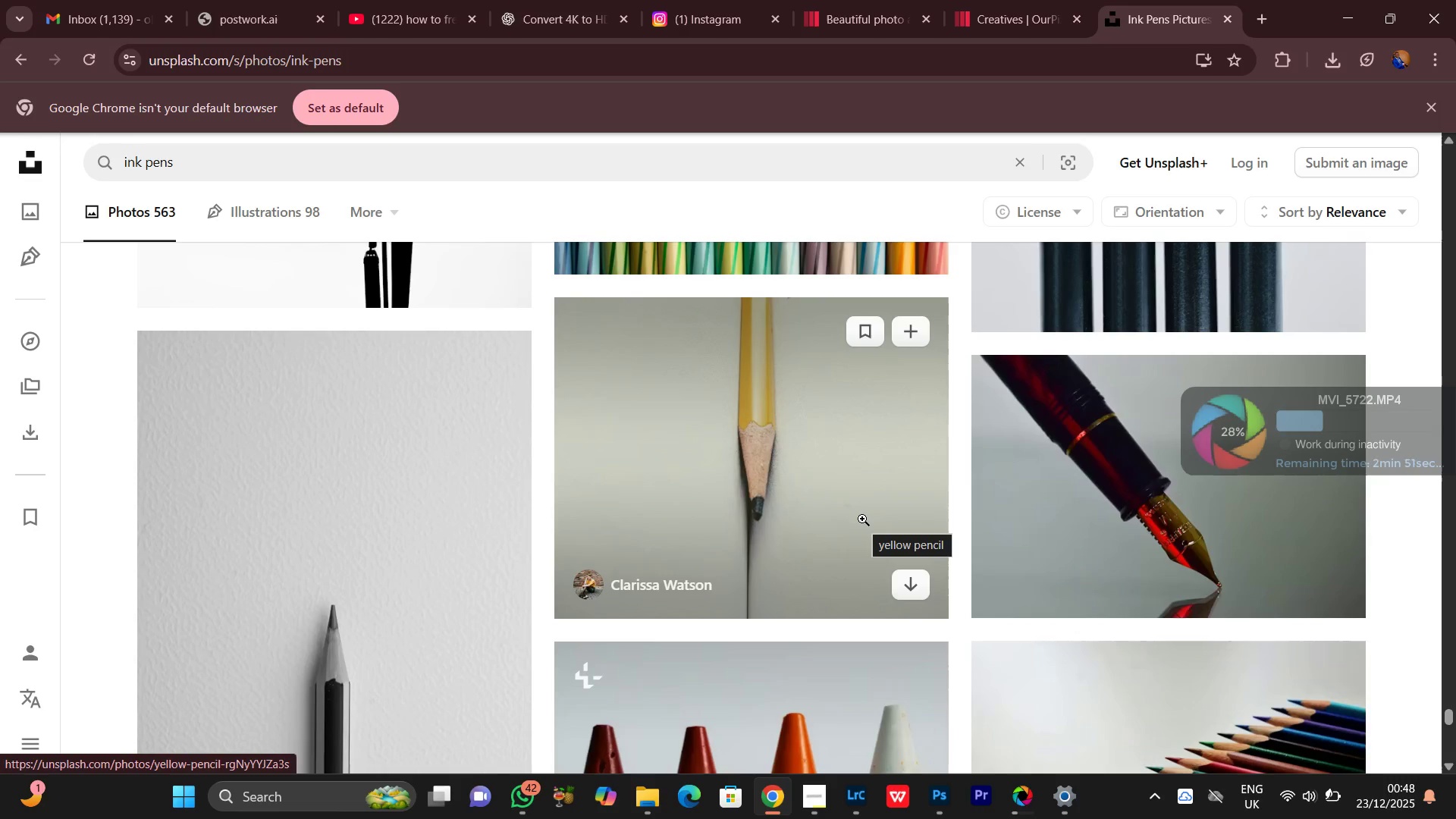 
scroll: coordinate [715, 434], scroll_direction: none, amount: 0.0
 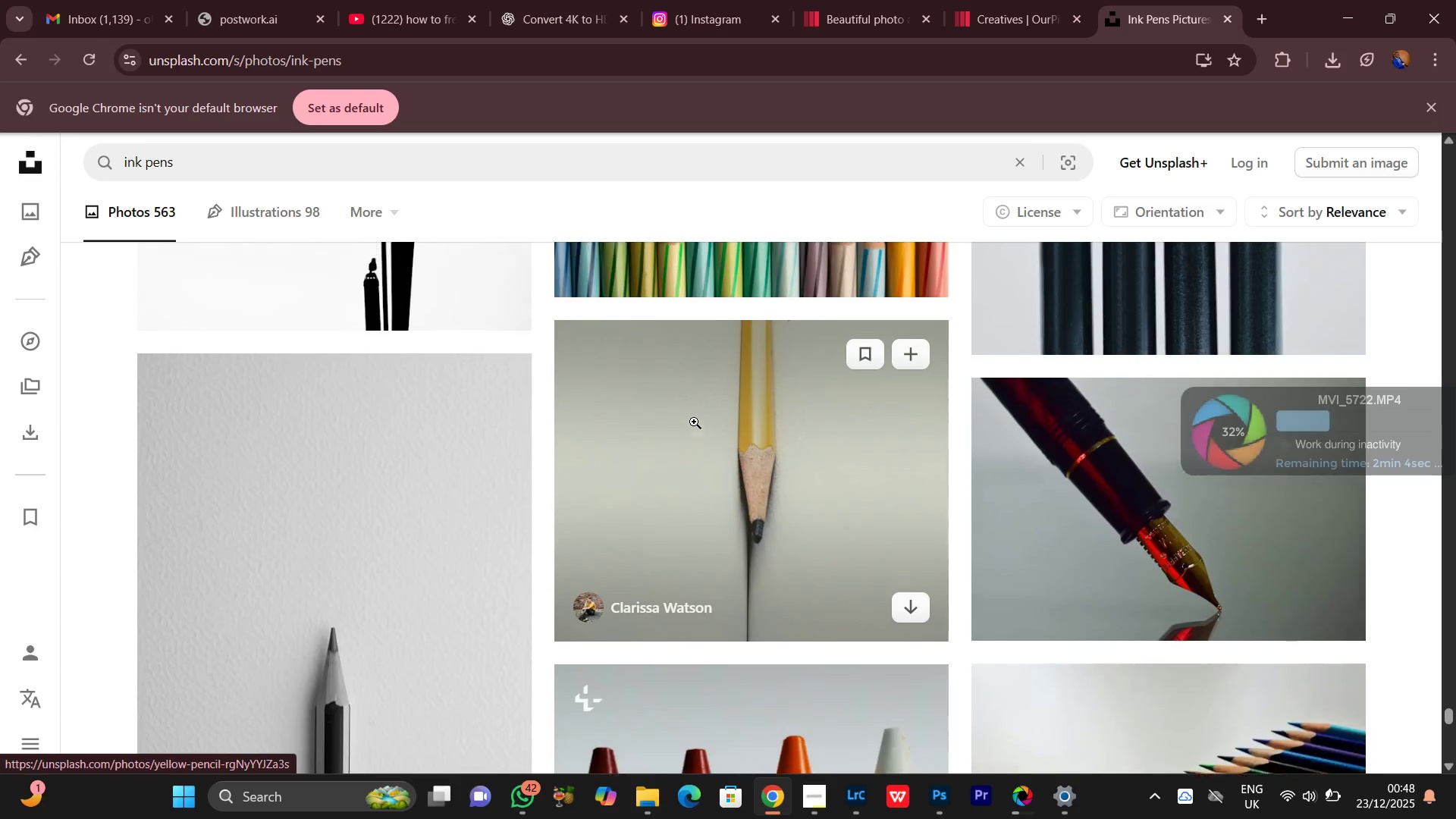 
scroll: coordinate [682, 416], scroll_direction: up, amount: 9.0
 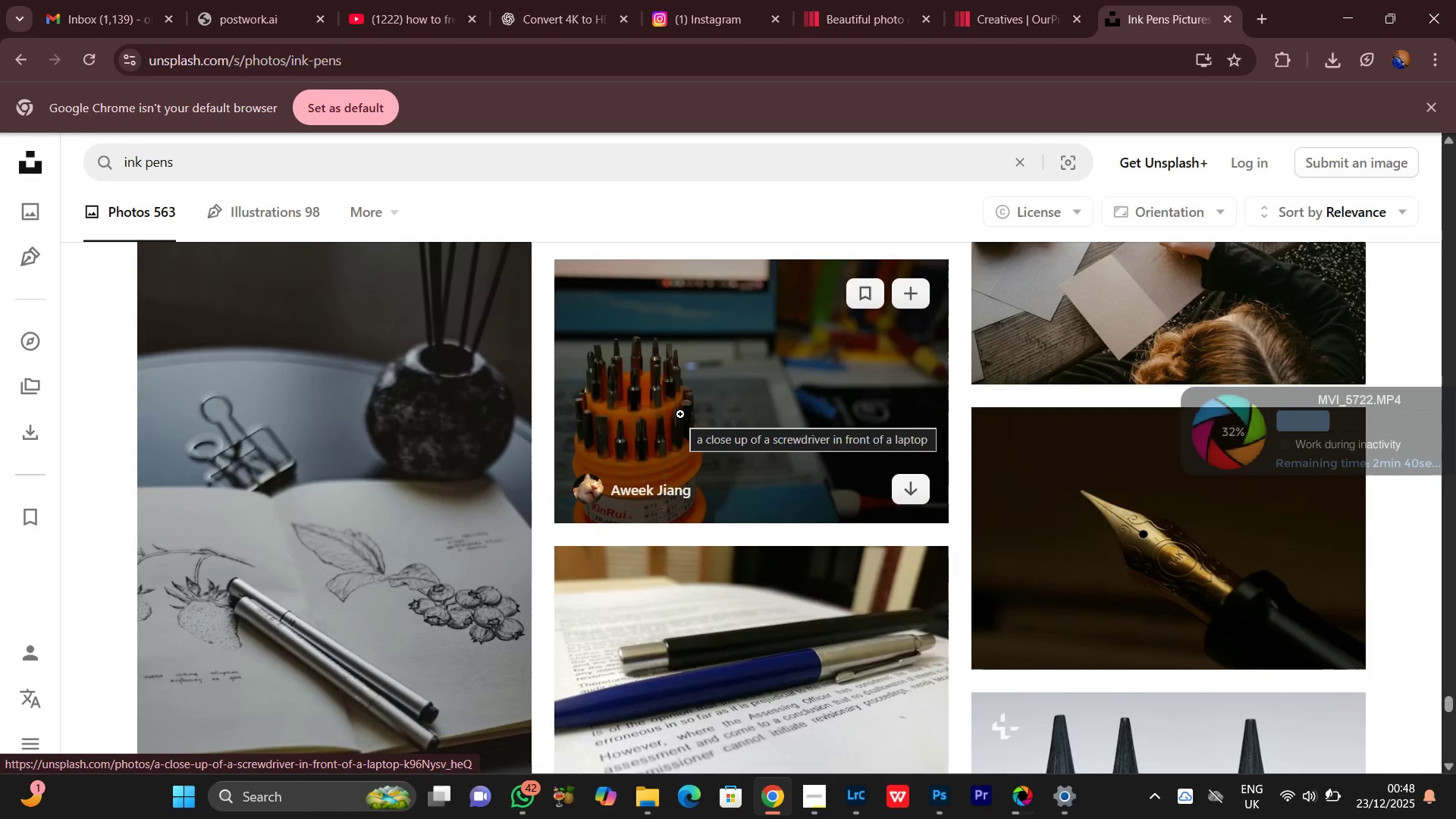 
wait(5.64)
 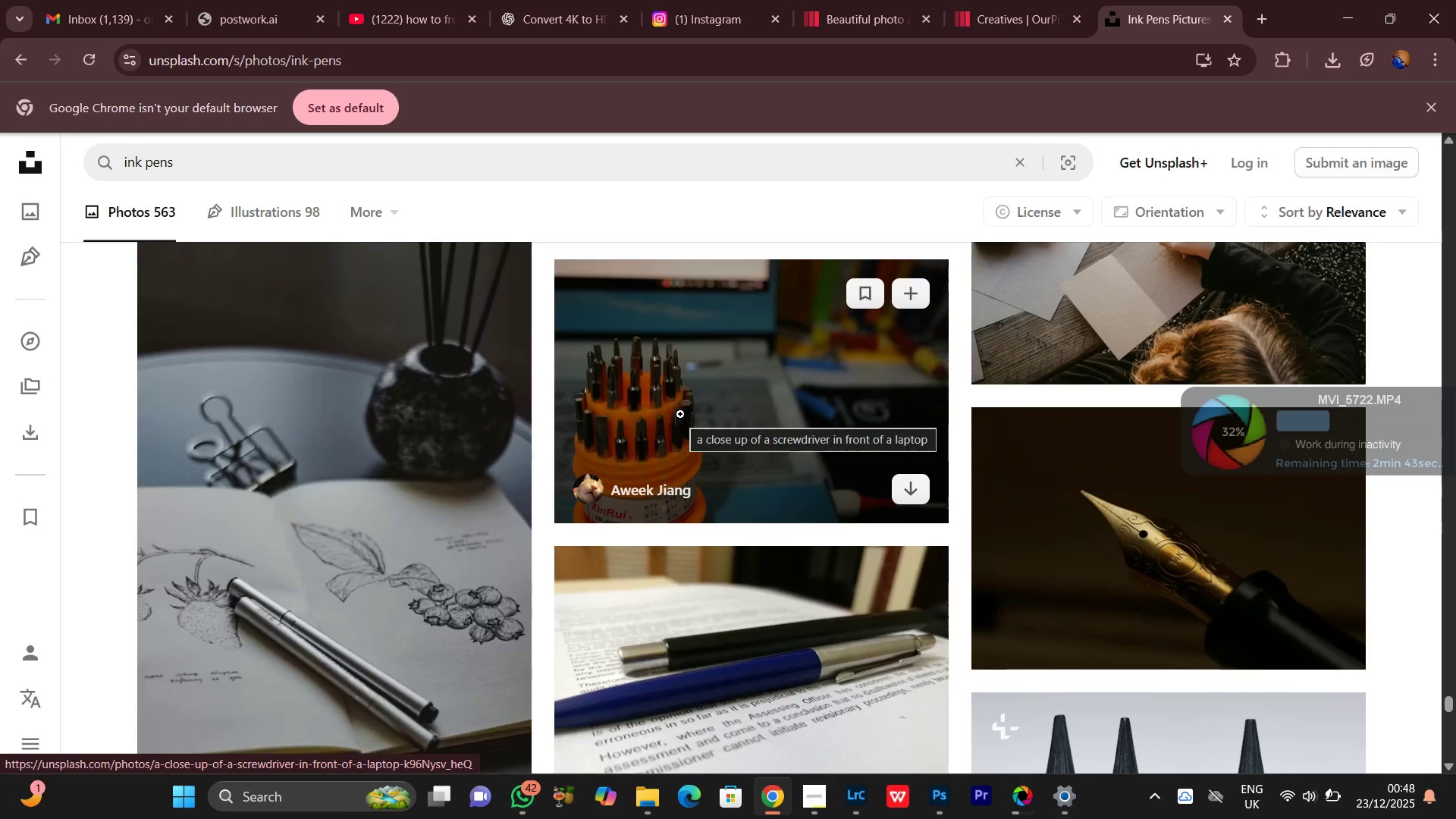 
scroll: coordinate [616, 564], scroll_direction: down, amount: 11.0
 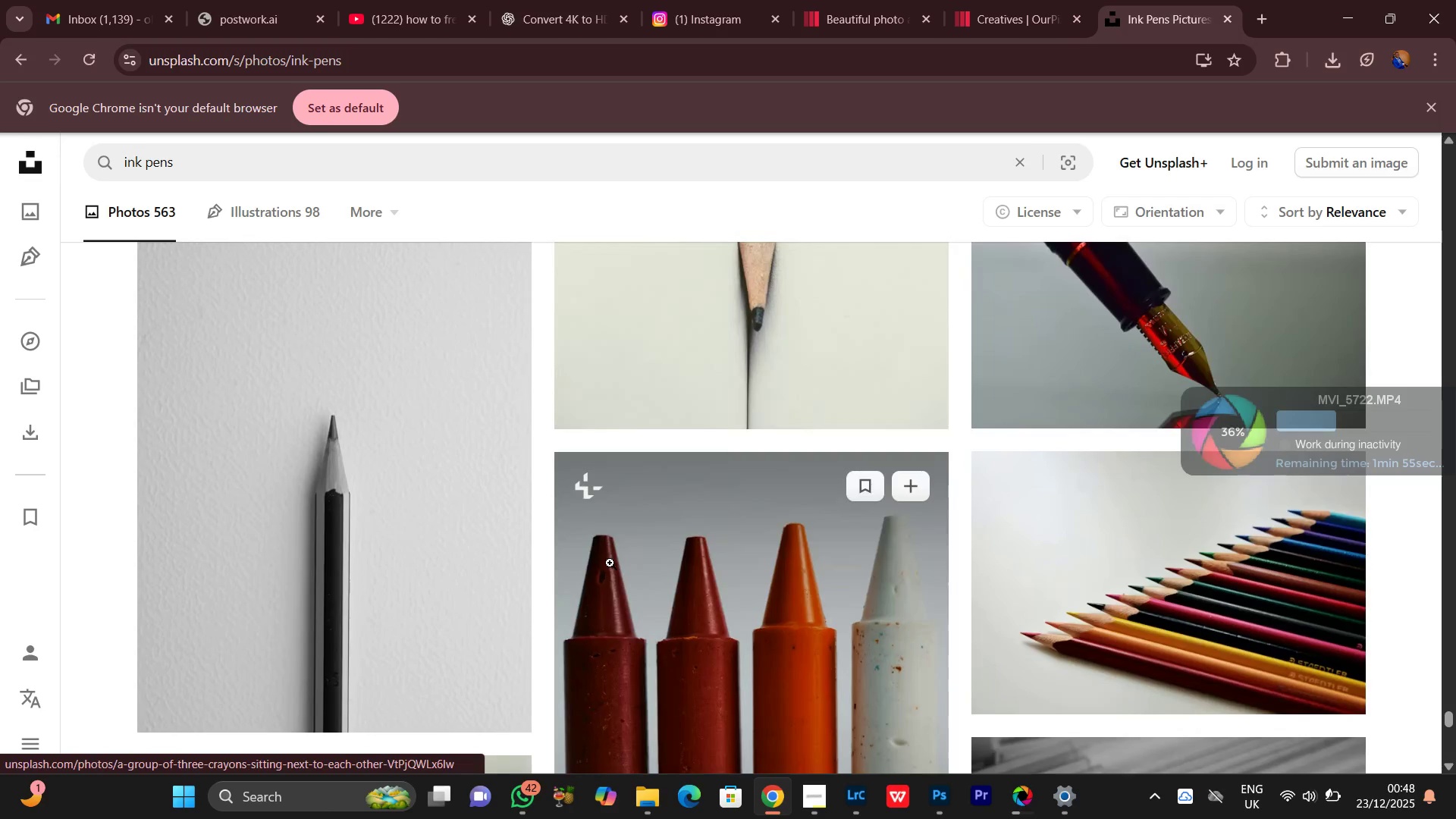 
scroll: coordinate [596, 563], scroll_direction: down, amount: 5.0
 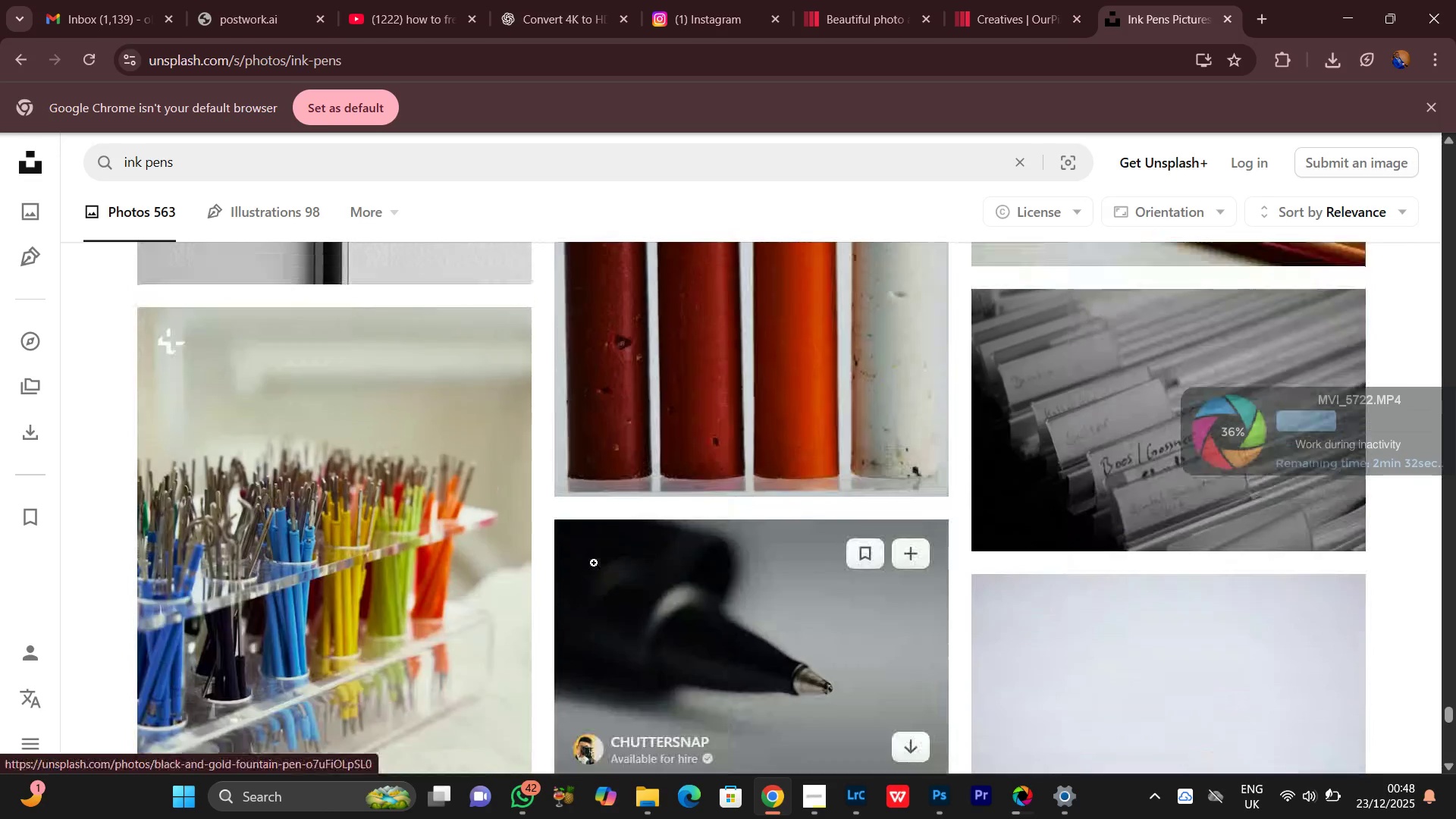 
scroll: coordinate [585, 559], scroll_direction: up, amount: 1.0
 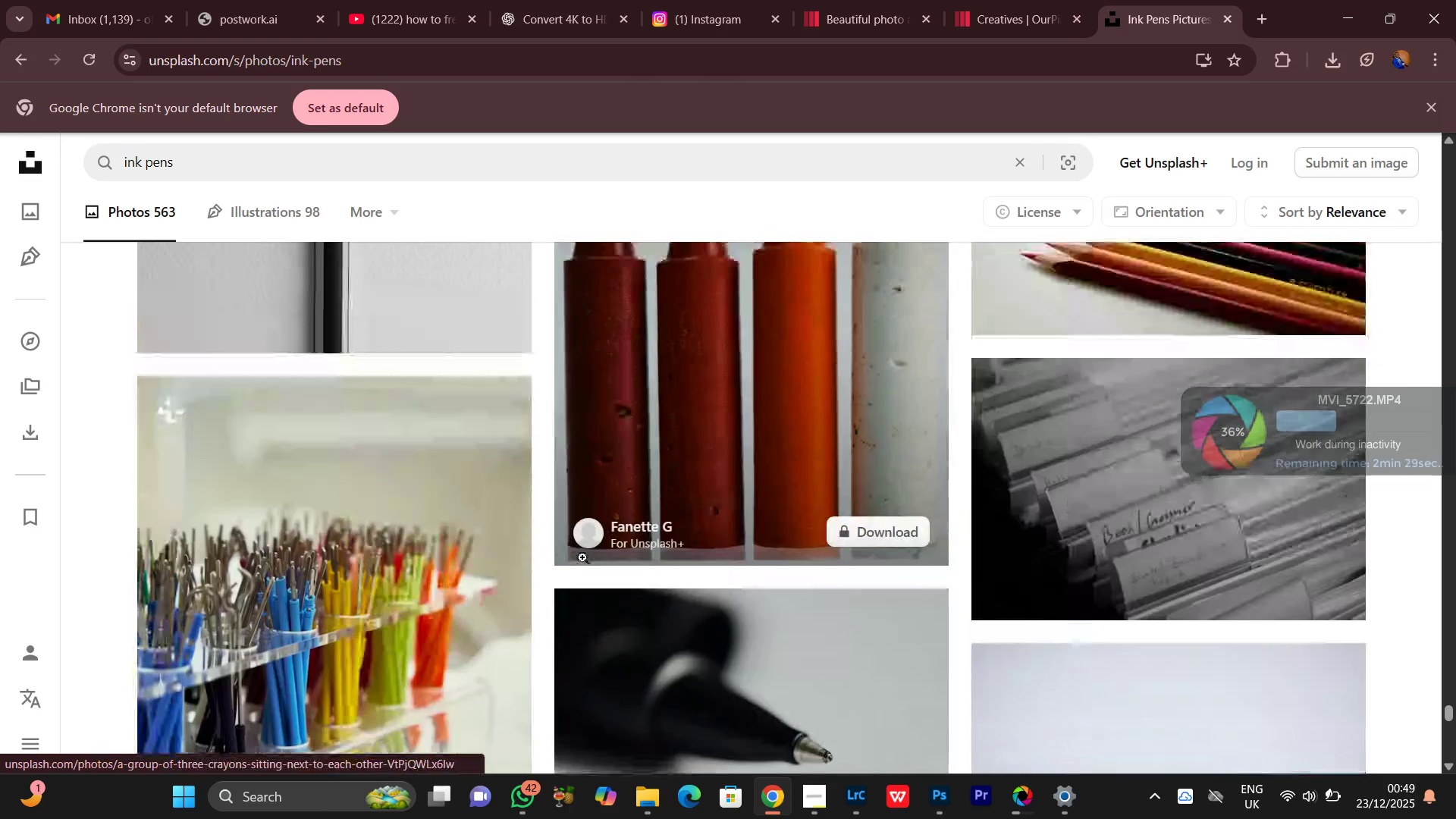 
scroll: coordinate [576, 557], scroll_direction: down, amount: 8.0
 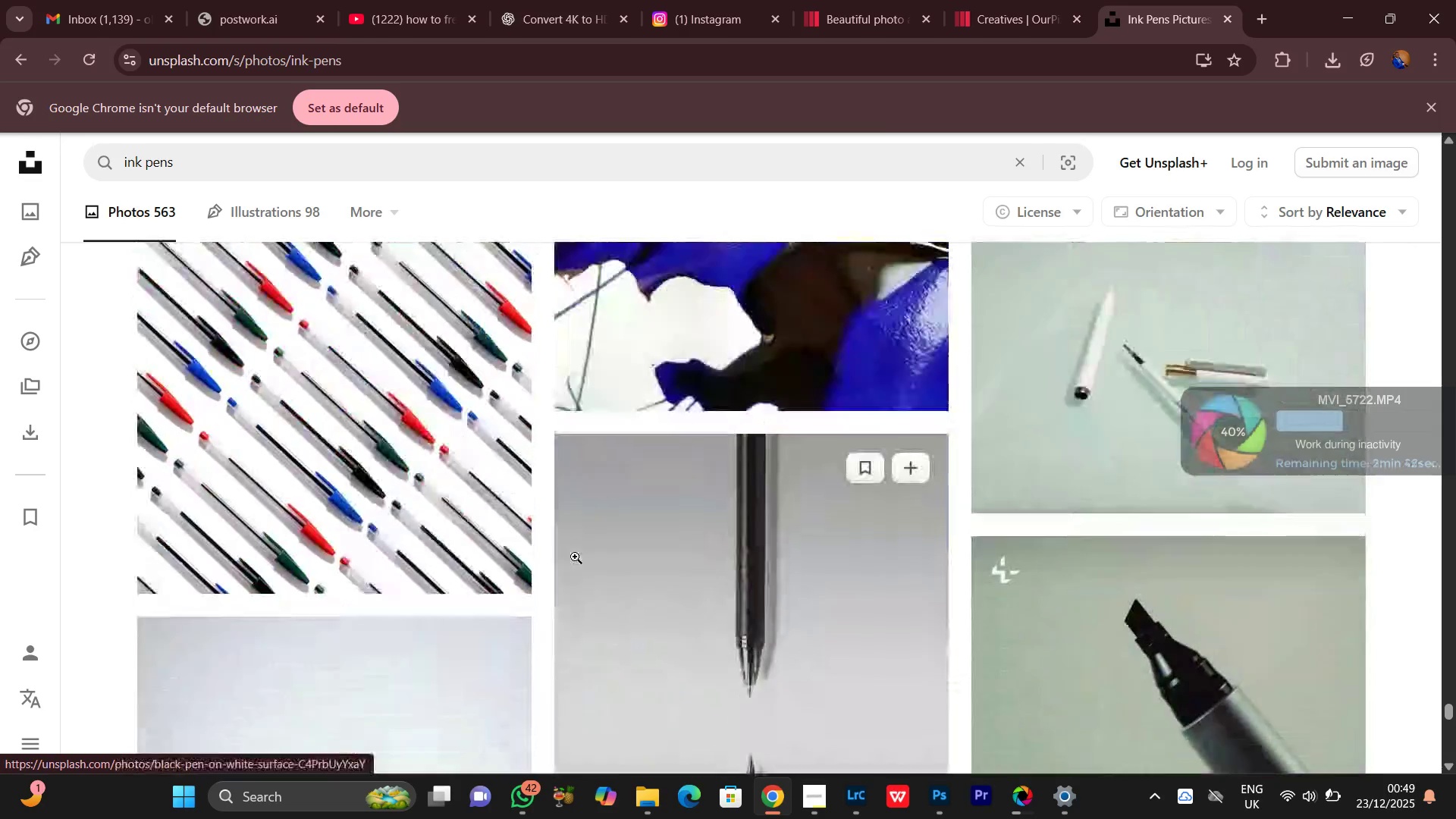 
scroll: coordinate [575, 557], scroll_direction: up, amount: 1.0
 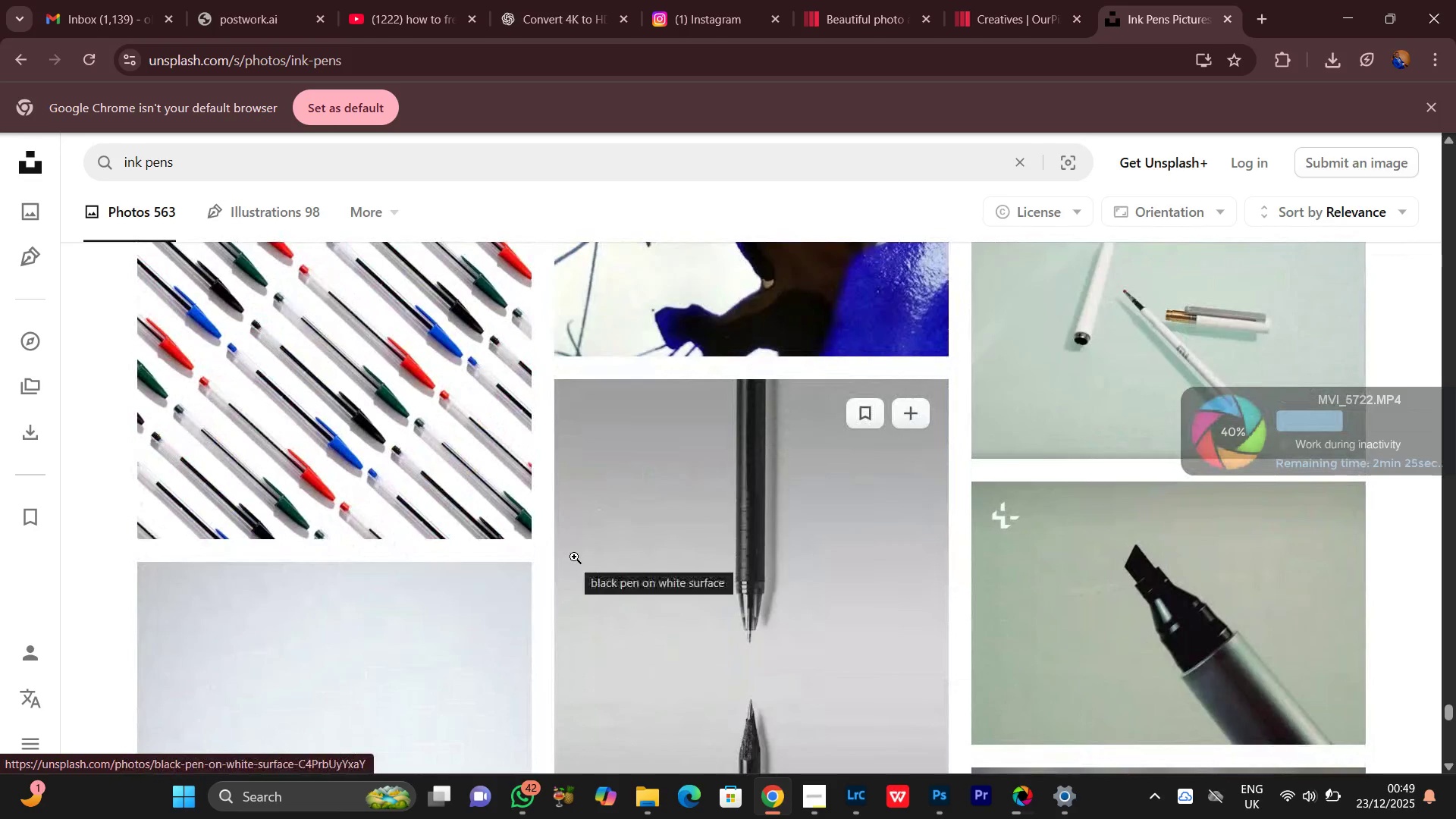 
scroll: coordinate [569, 554], scroll_direction: down, amount: 13.0
 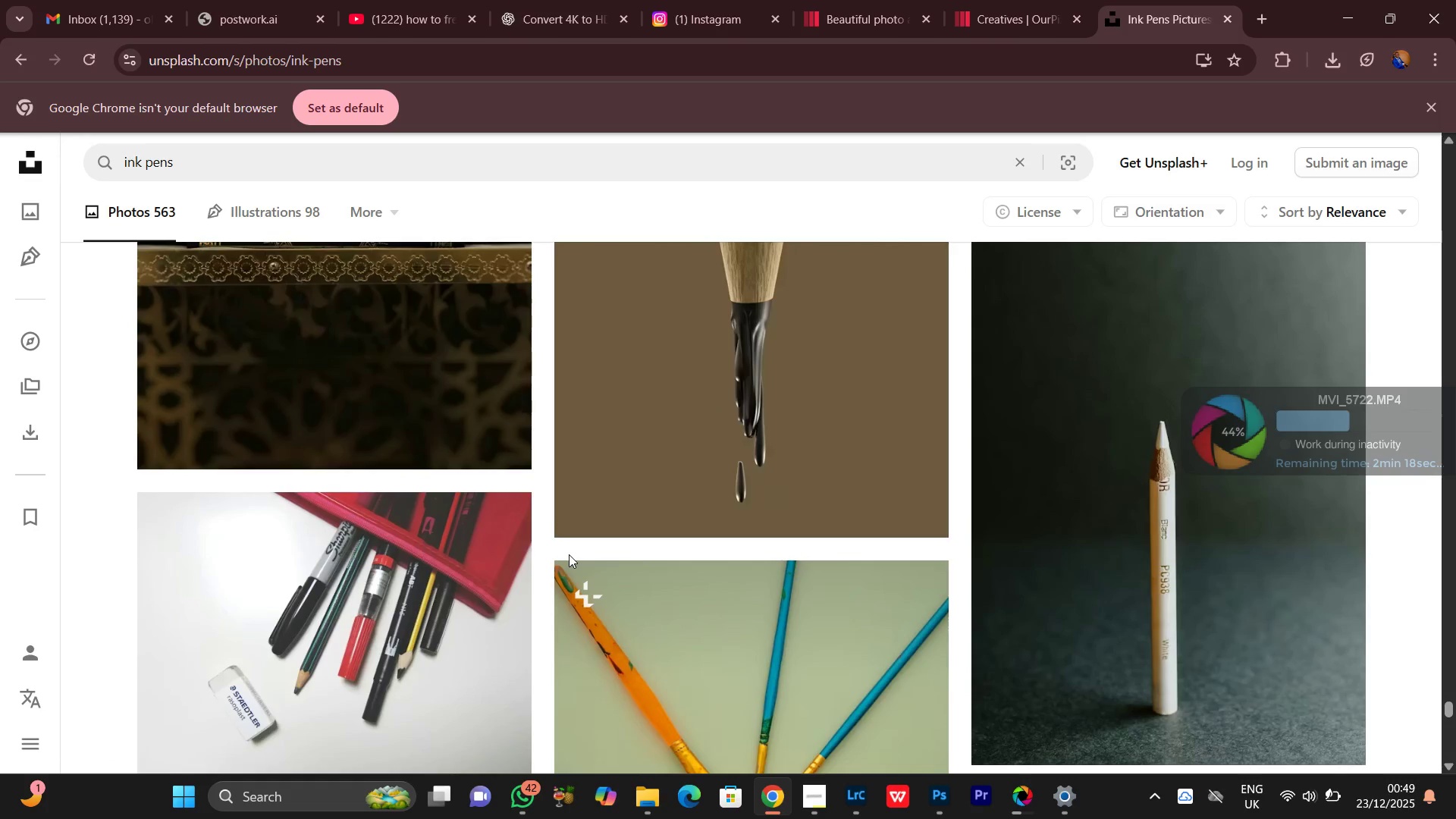 
scroll: coordinate [569, 554], scroll_direction: down, amount: 2.0